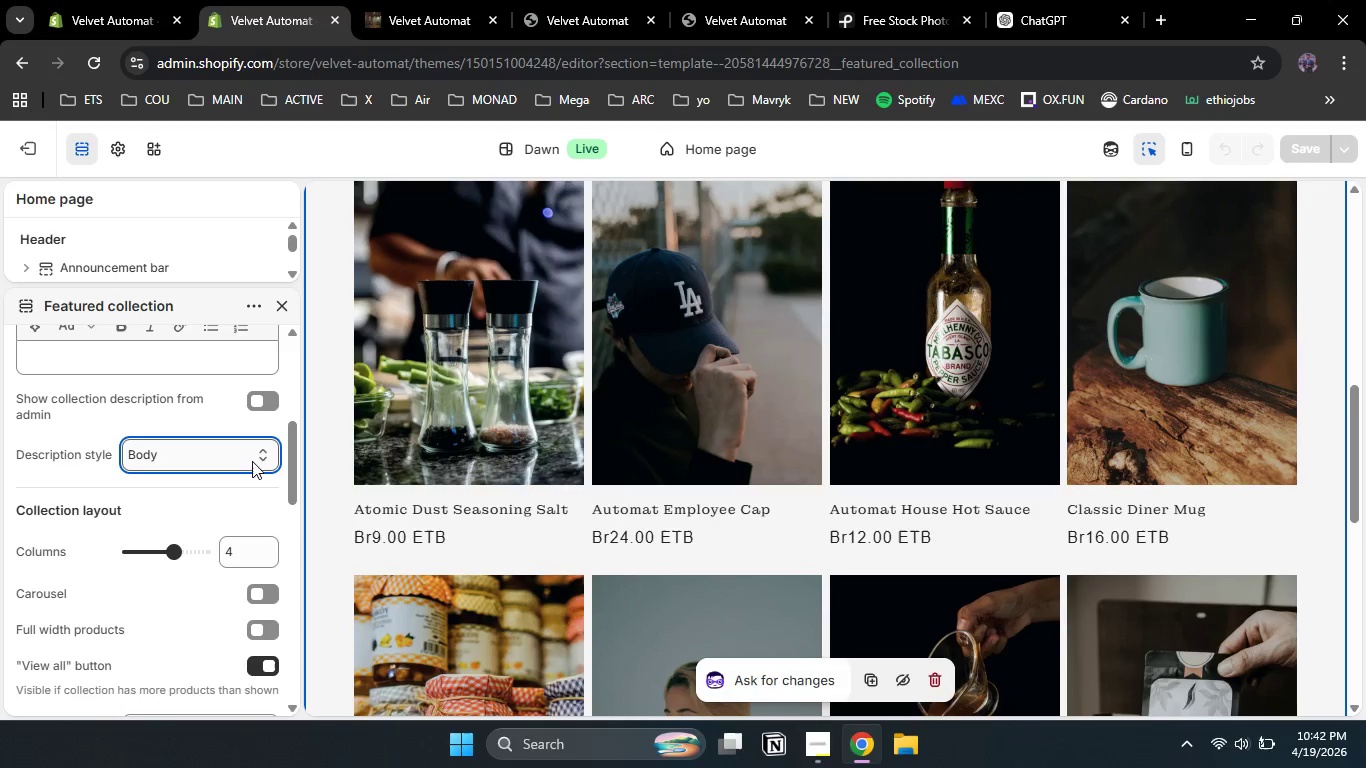 
left_click([252, 461])
 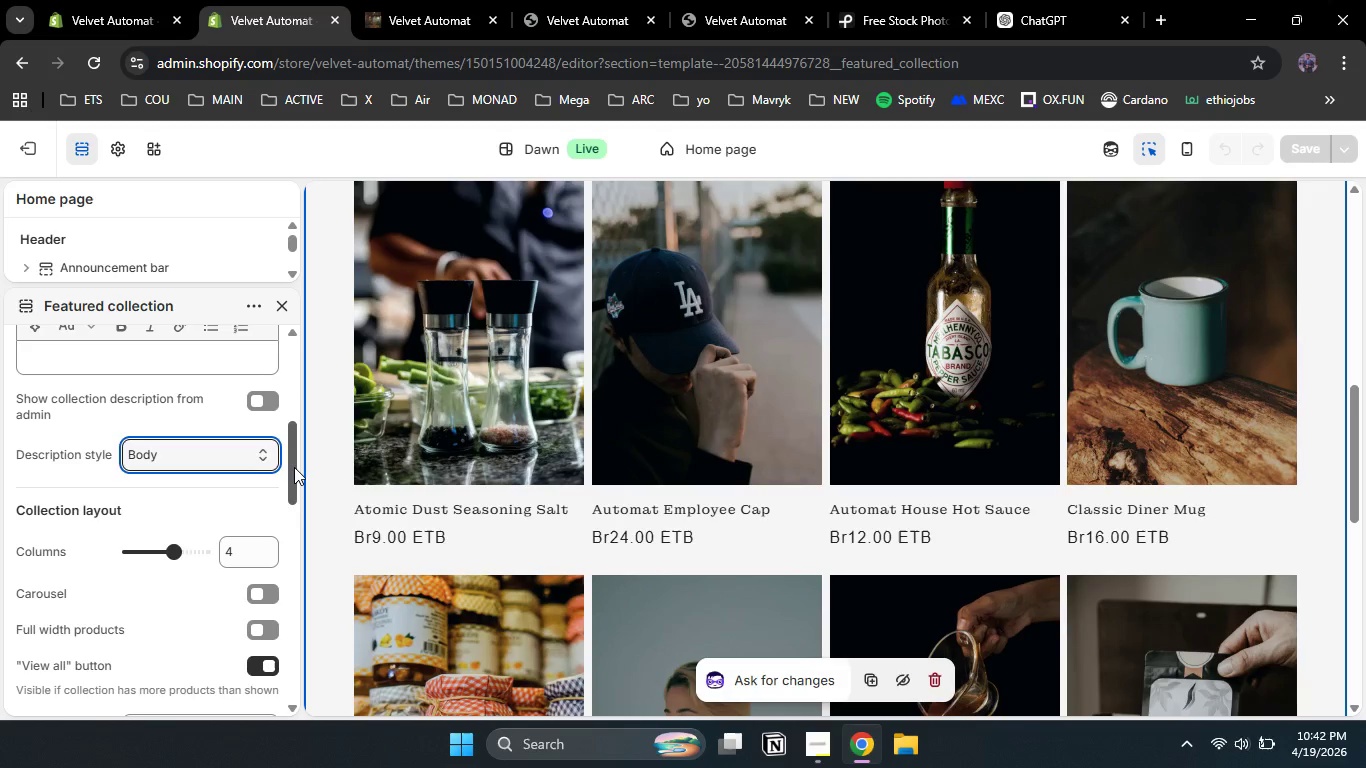 
left_click_drag(start_coordinate=[294, 467], to_coordinate=[298, 567])
 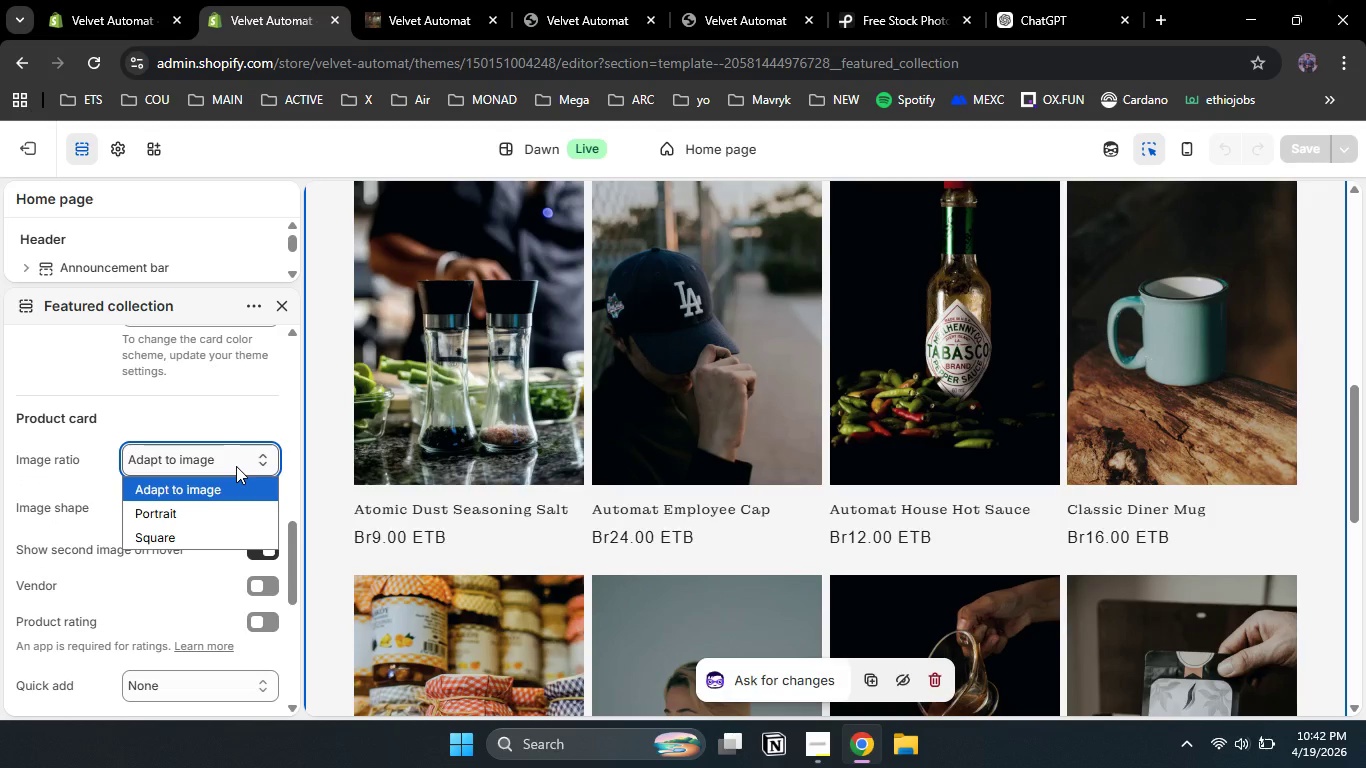 
left_click([236, 466])
 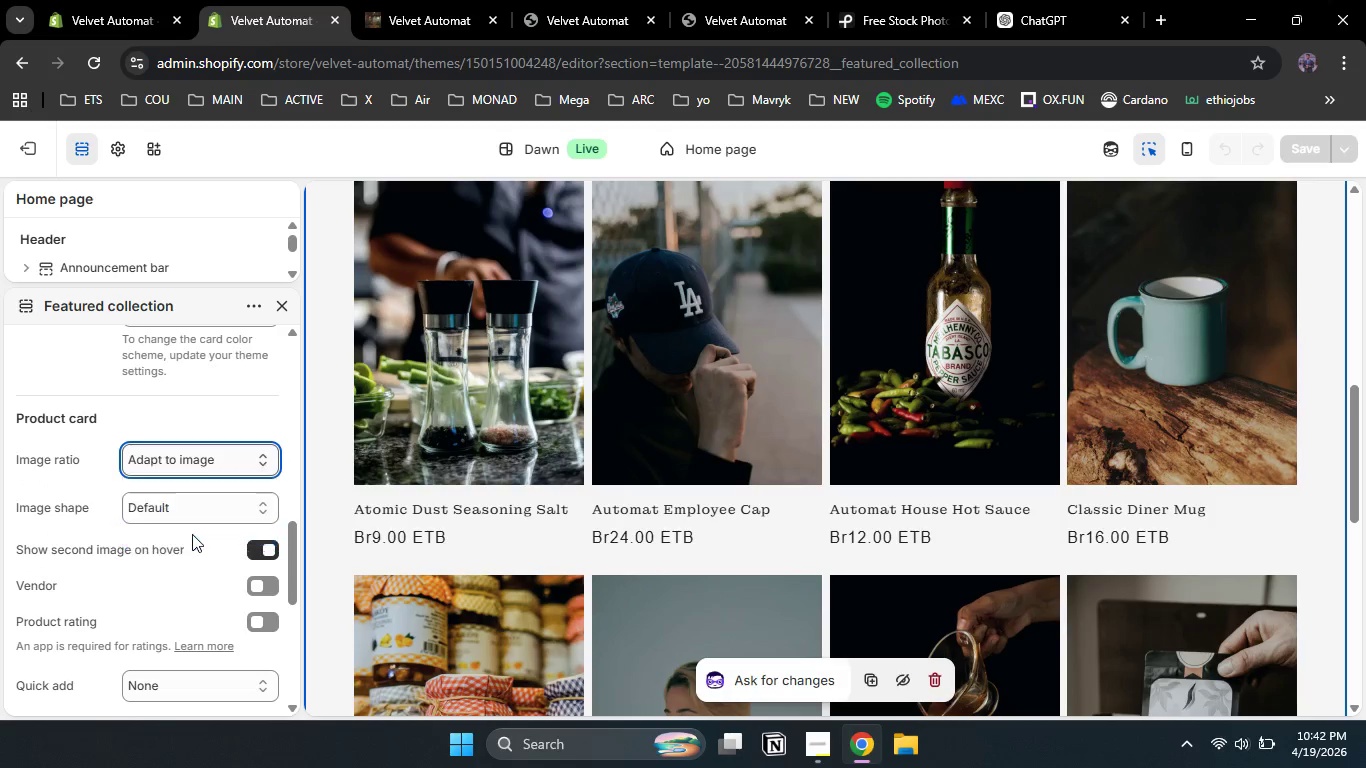 
left_click([192, 534])
 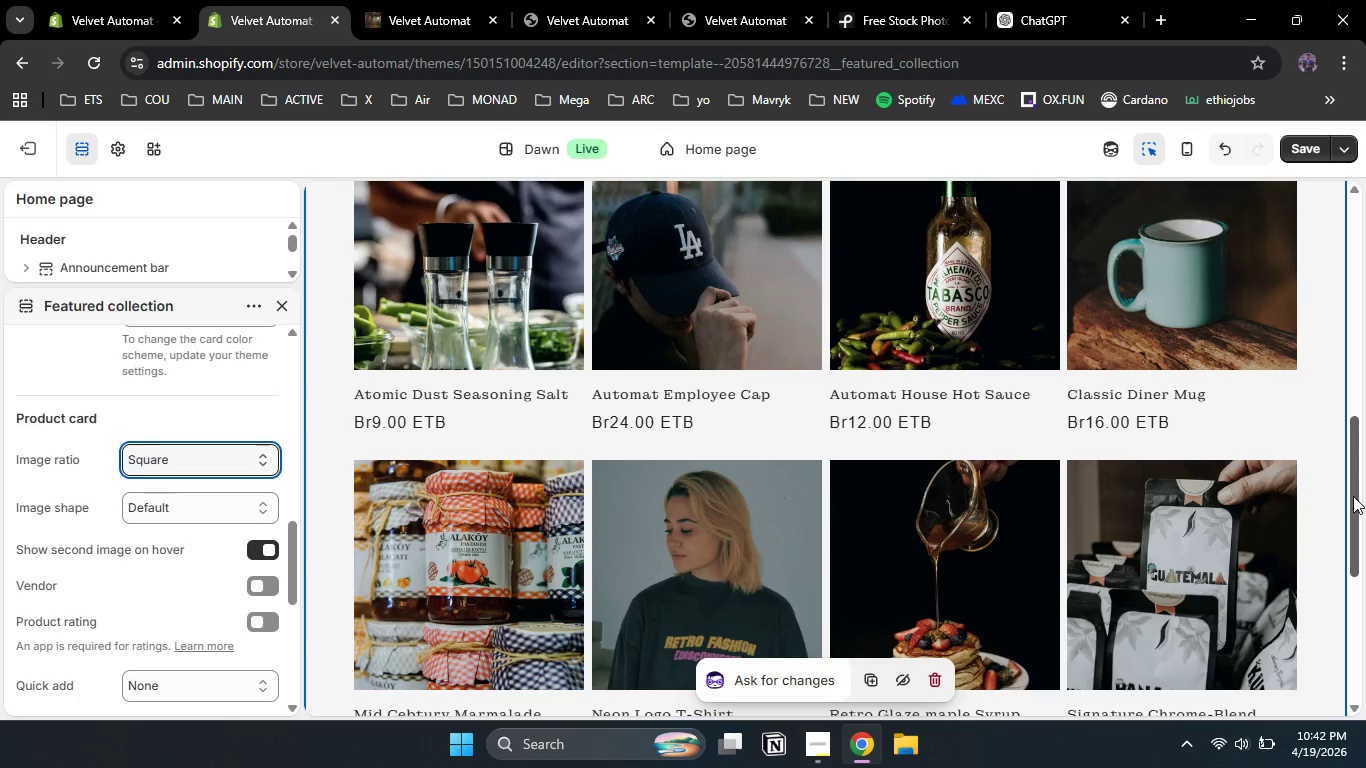 
left_click_drag(start_coordinate=[1353, 496], to_coordinate=[1365, 539])
 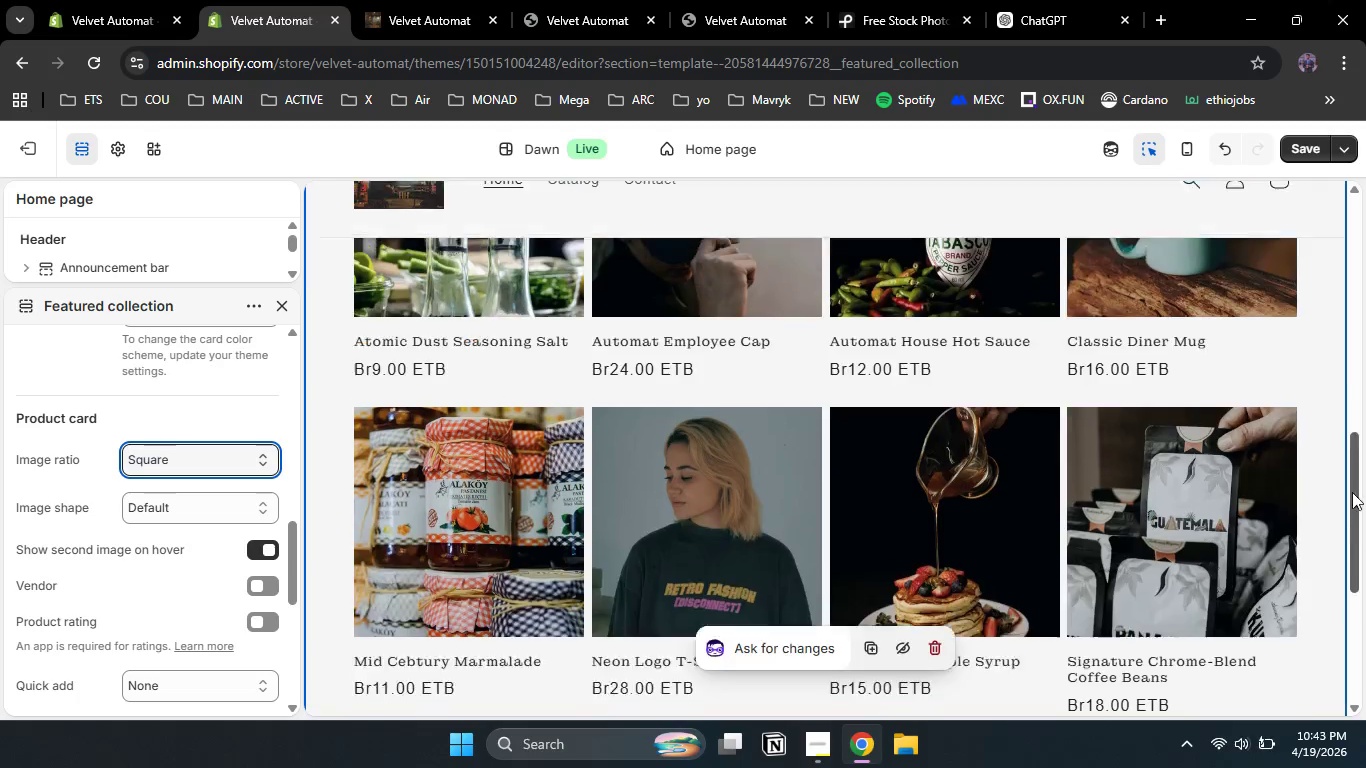 
left_click_drag(start_coordinate=[1352, 540], to_coordinate=[1365, 469])
 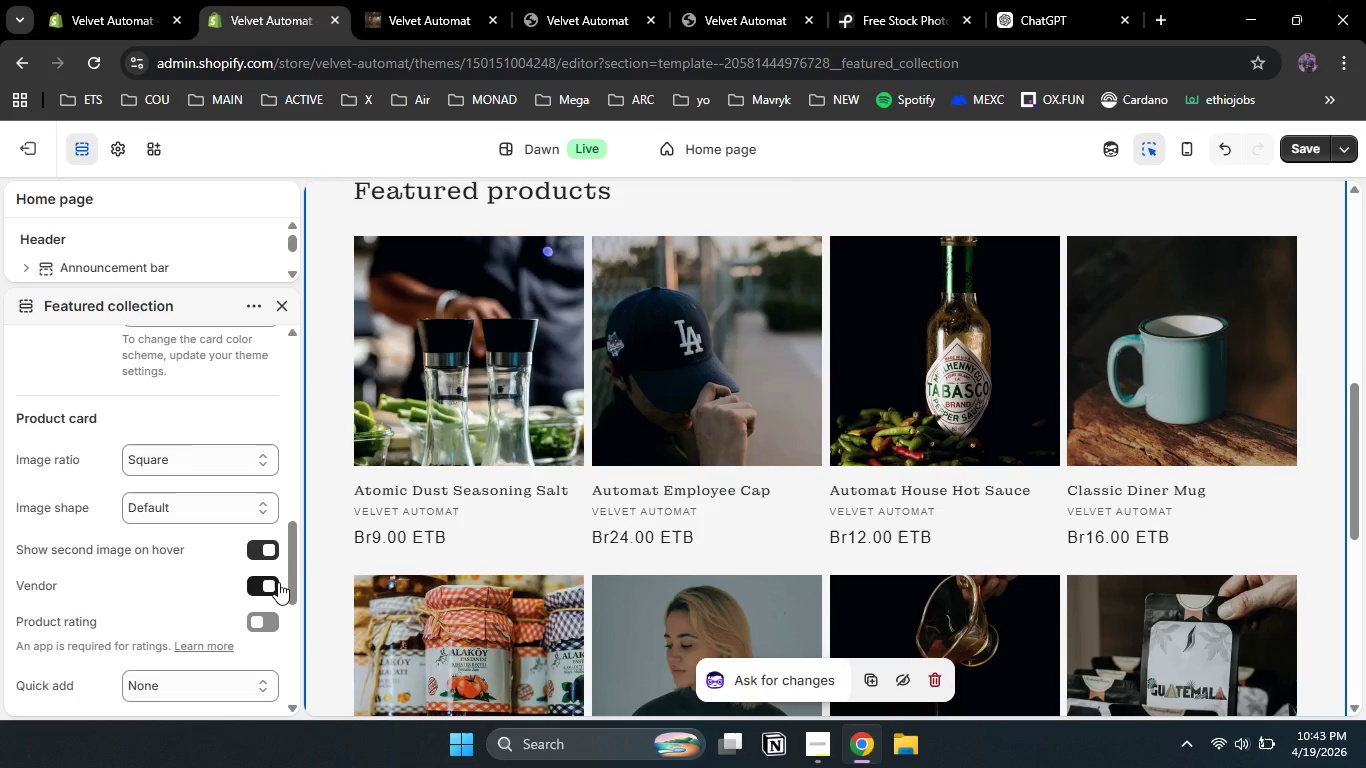 
wait(10.45)
 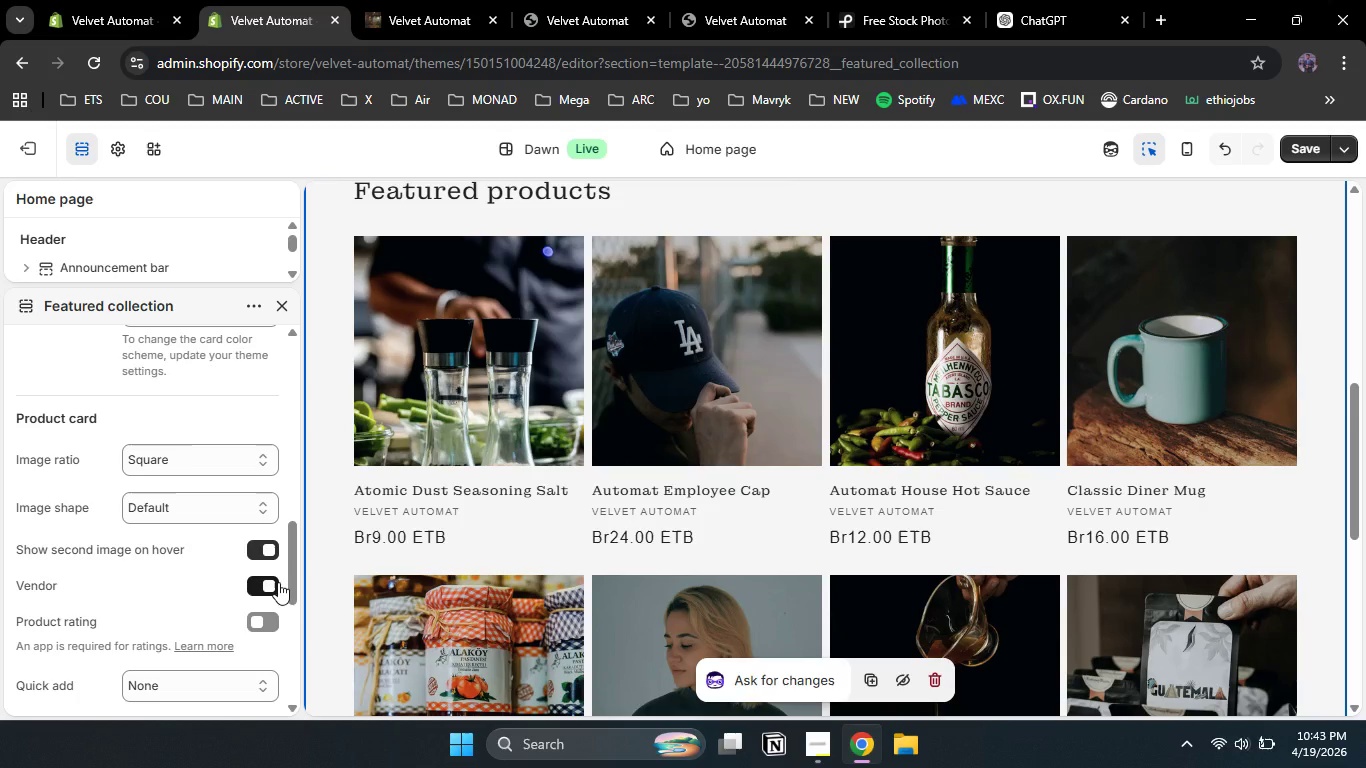 
left_click_drag(start_coordinate=[295, 576], to_coordinate=[290, 492])
 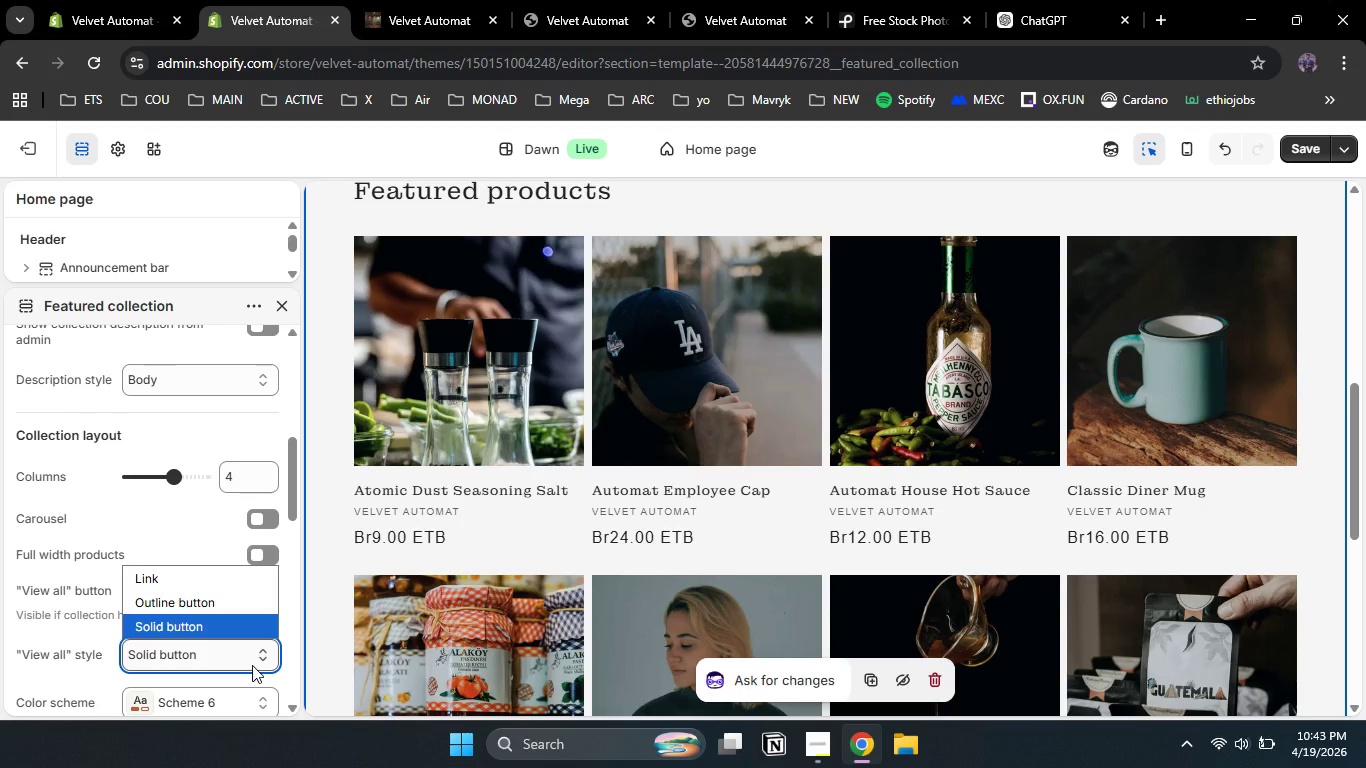 
left_click([252, 665])
 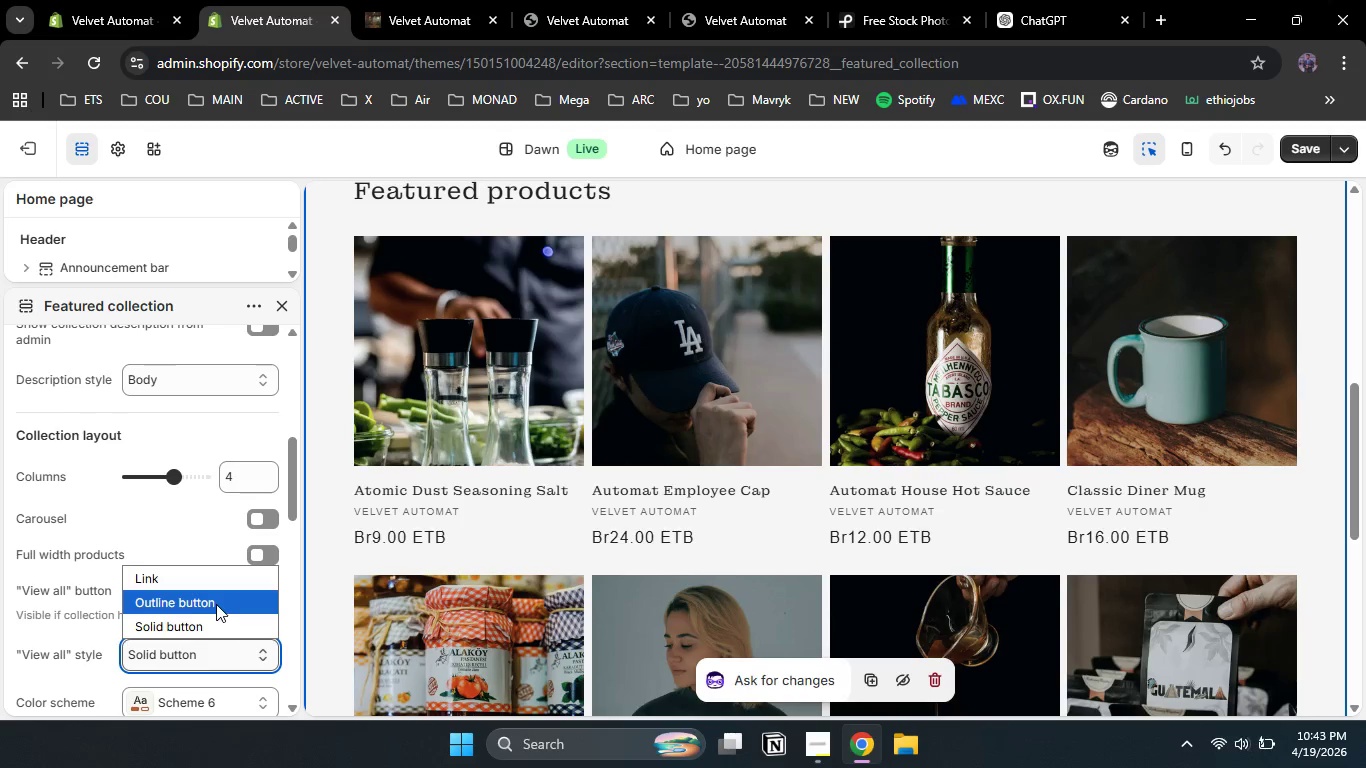 
left_click([216, 604])
 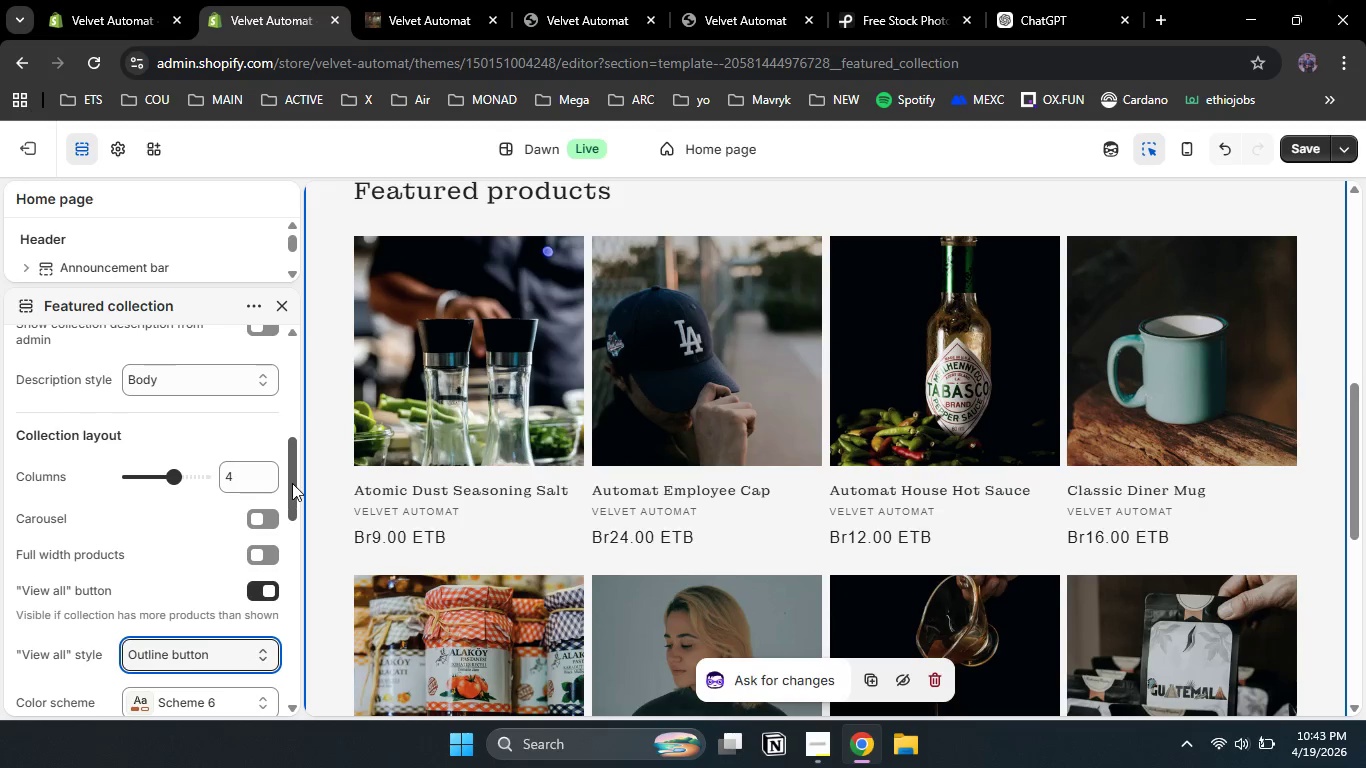 
left_click_drag(start_coordinate=[292, 483], to_coordinate=[304, 373])
 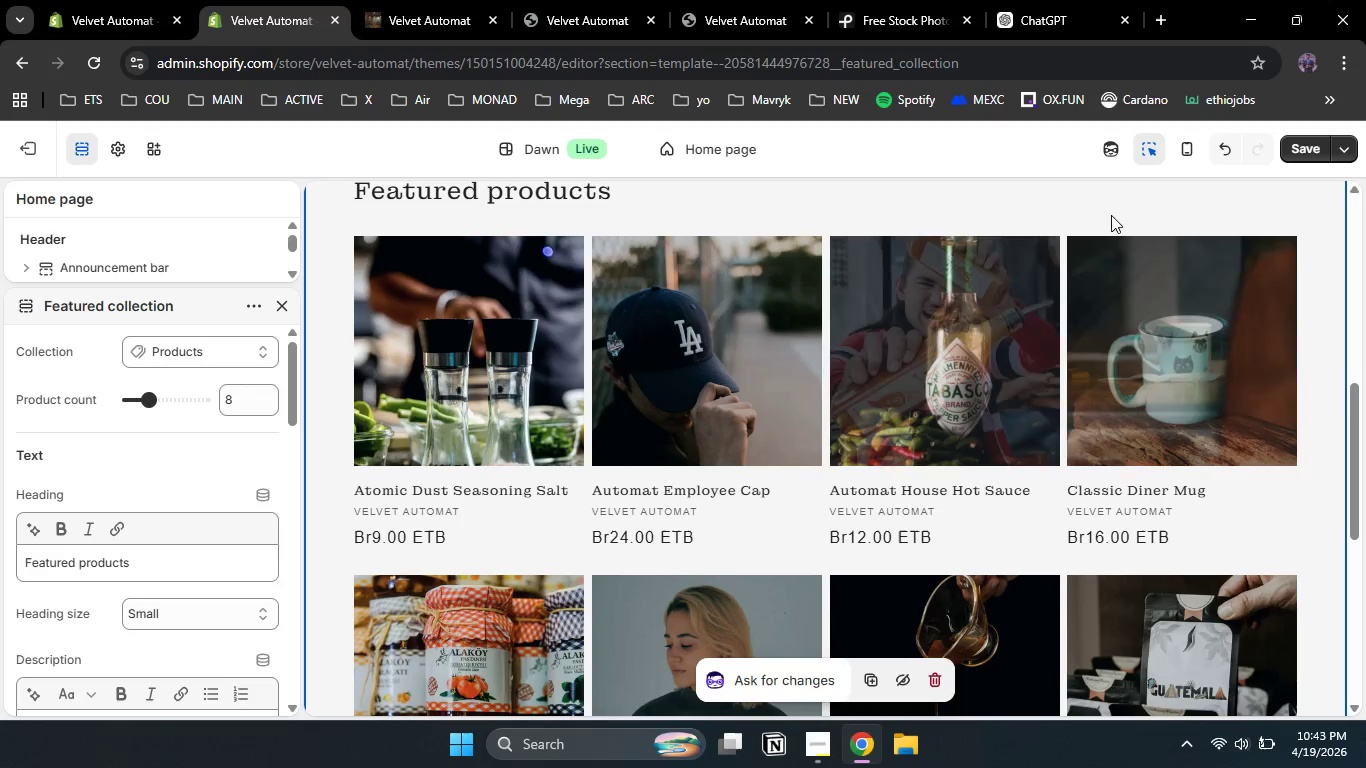 
left_click([1181, 151])
 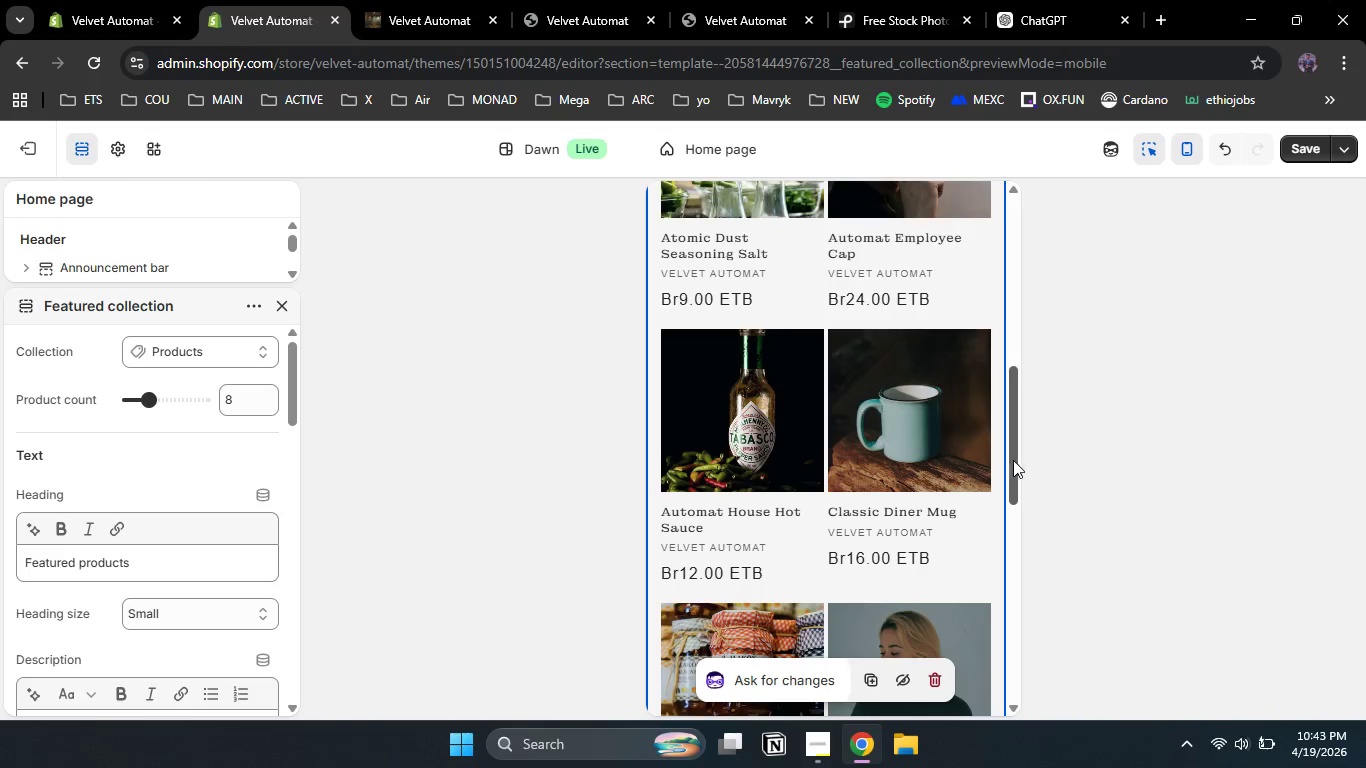 
left_click_drag(start_coordinate=[1012, 459], to_coordinate=[977, 237])
 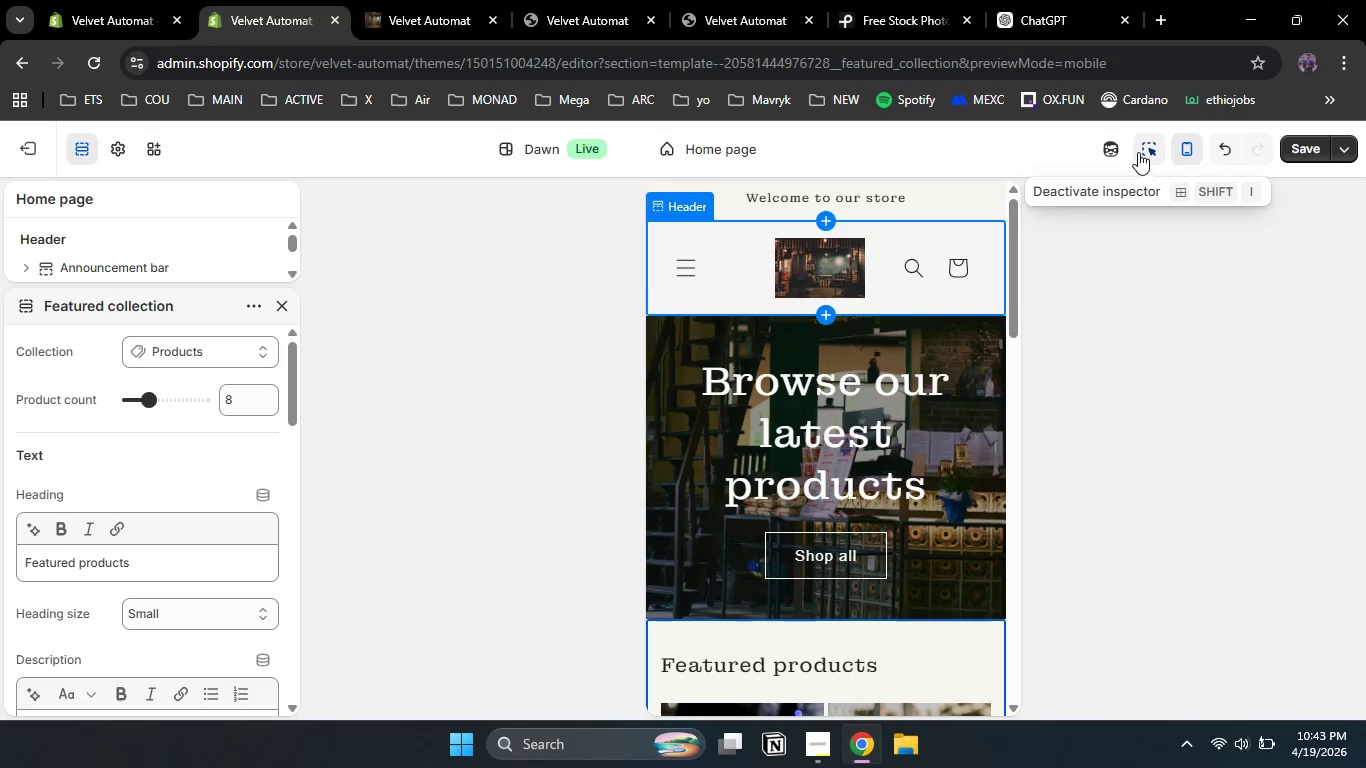 
left_click([1138, 152])
 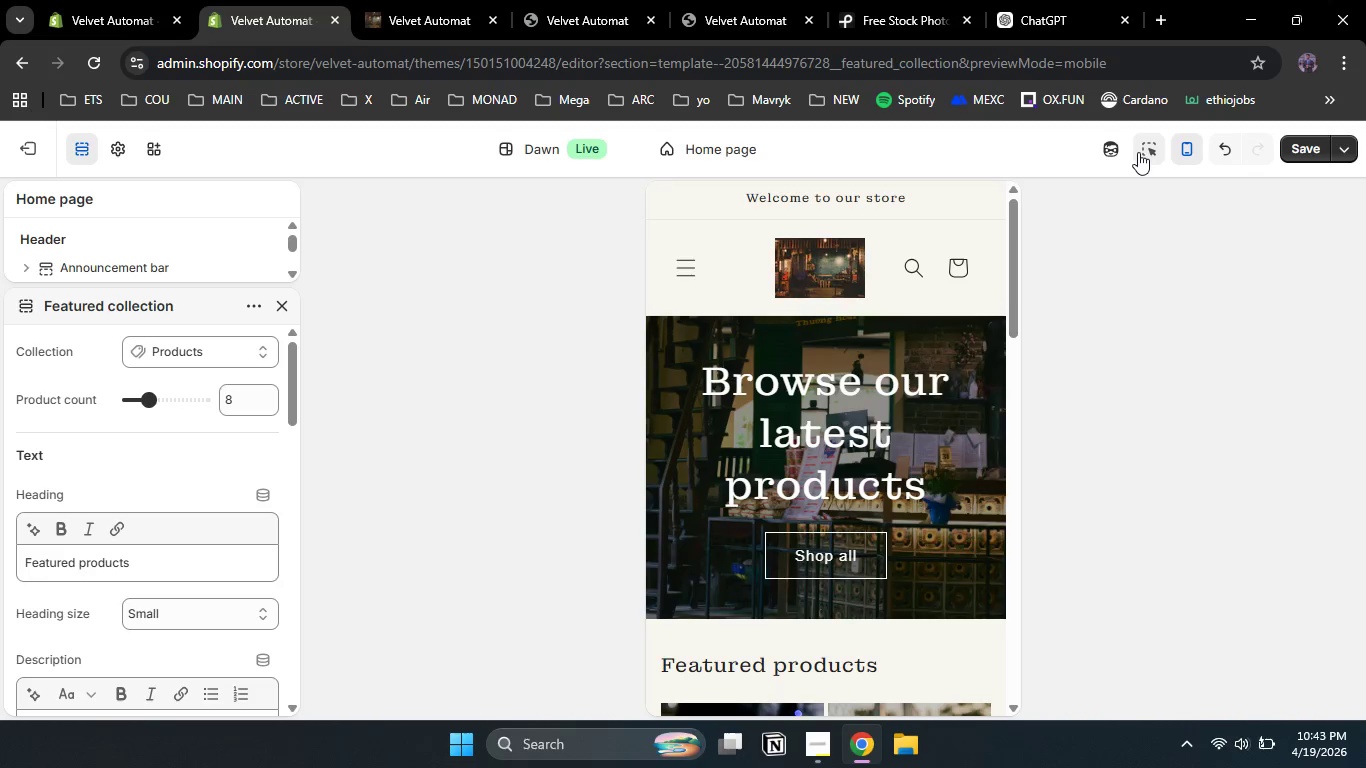 
wait(7.14)
 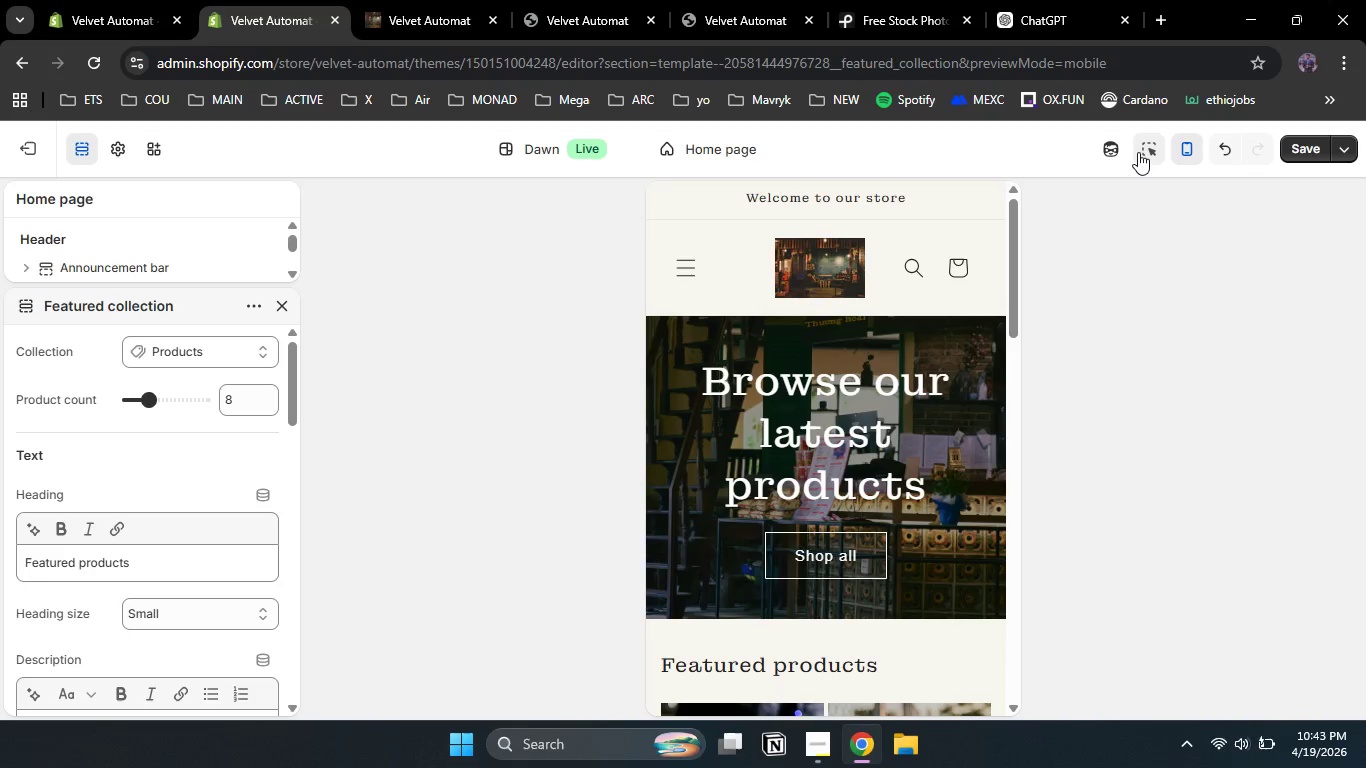 
mouse_move([152, 181])
 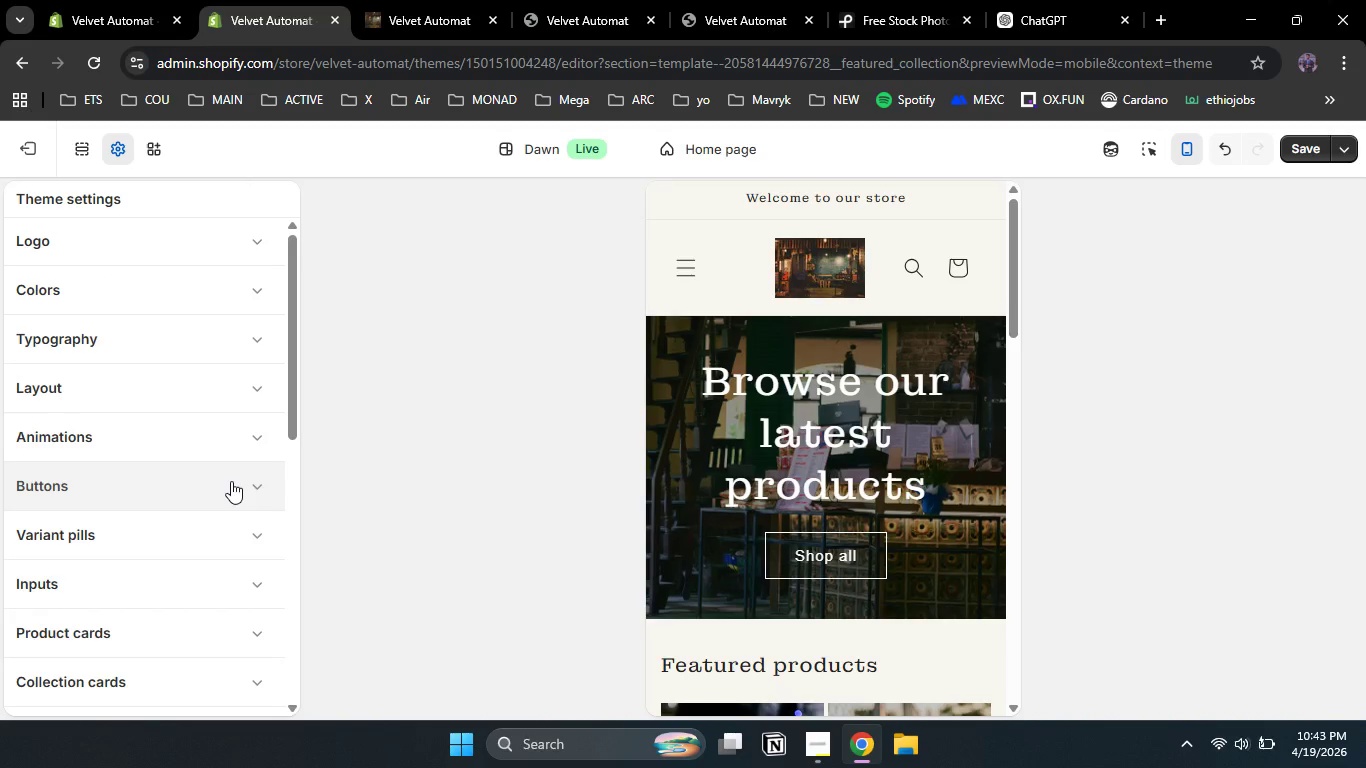 
left_click([231, 481])
 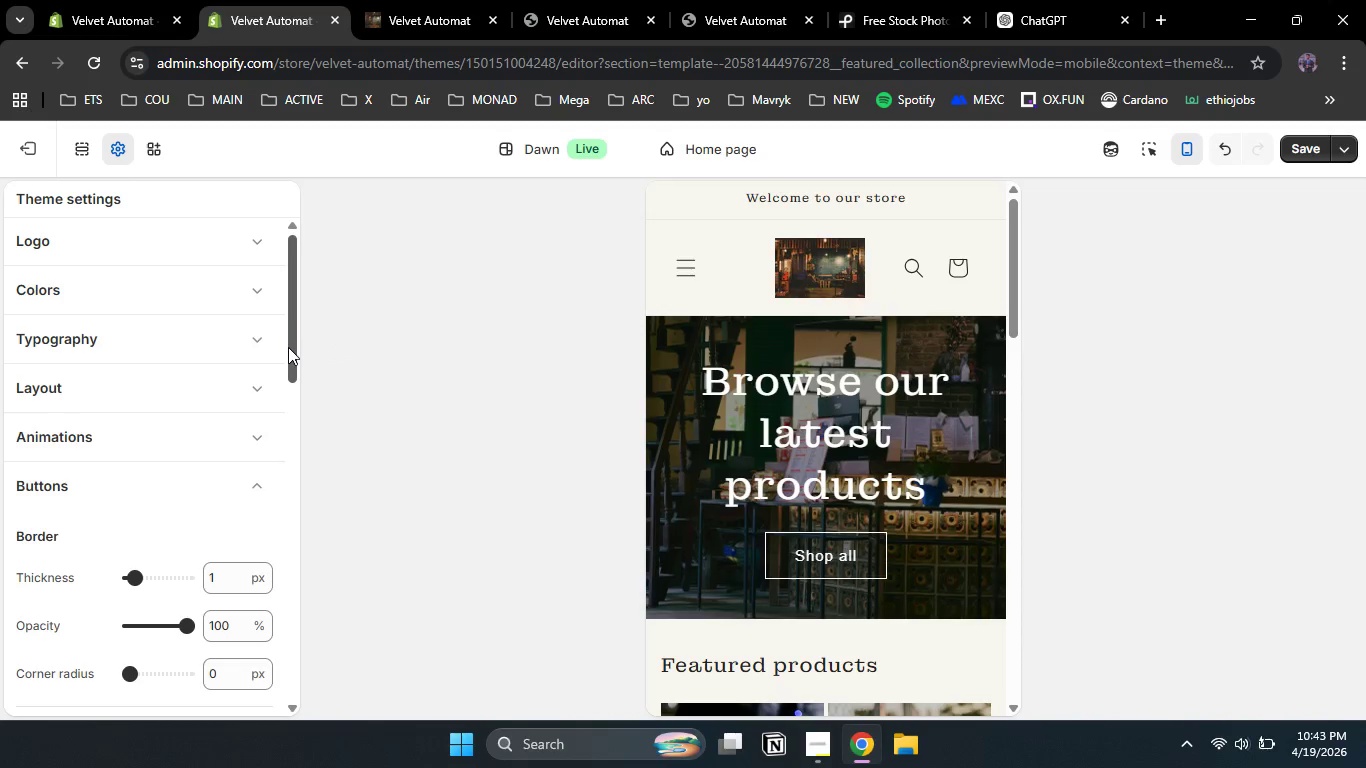 
left_click_drag(start_coordinate=[288, 347], to_coordinate=[304, 427])
 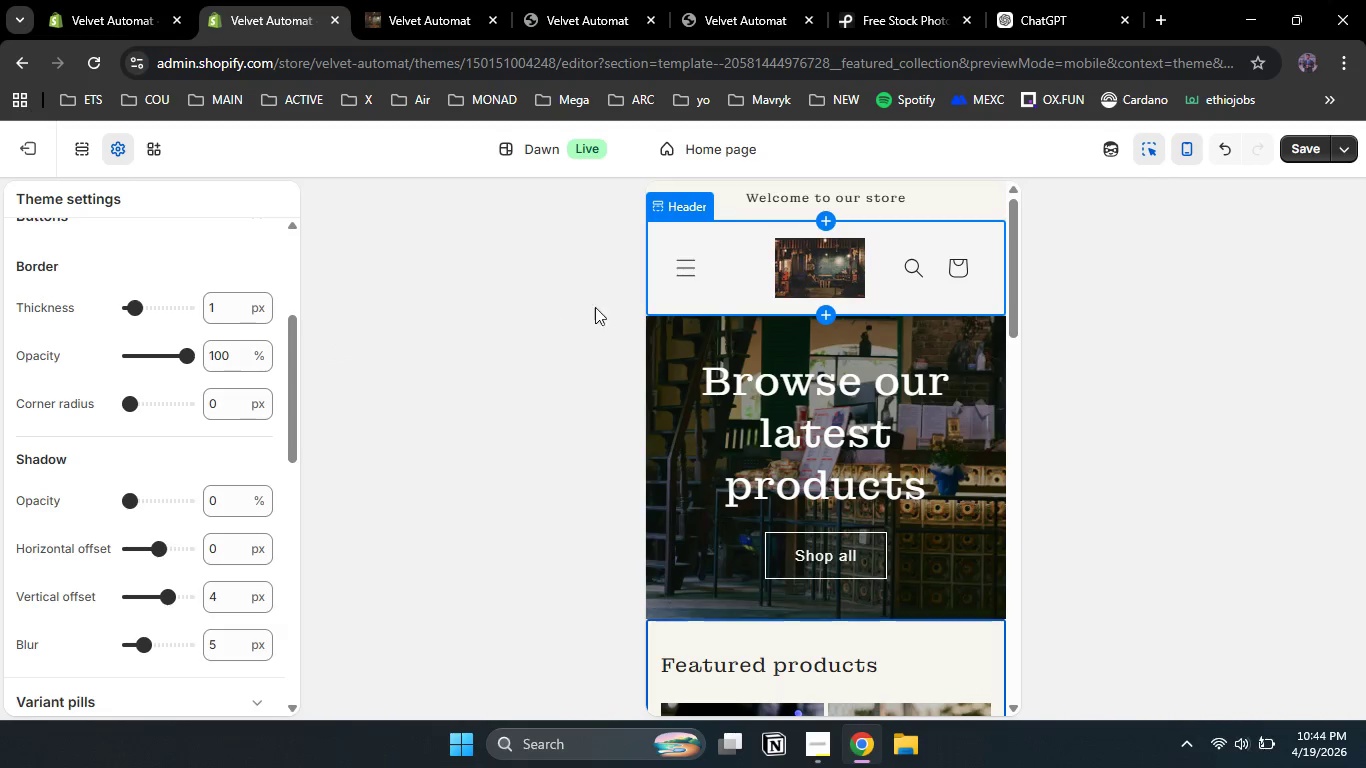 
wait(9.8)
 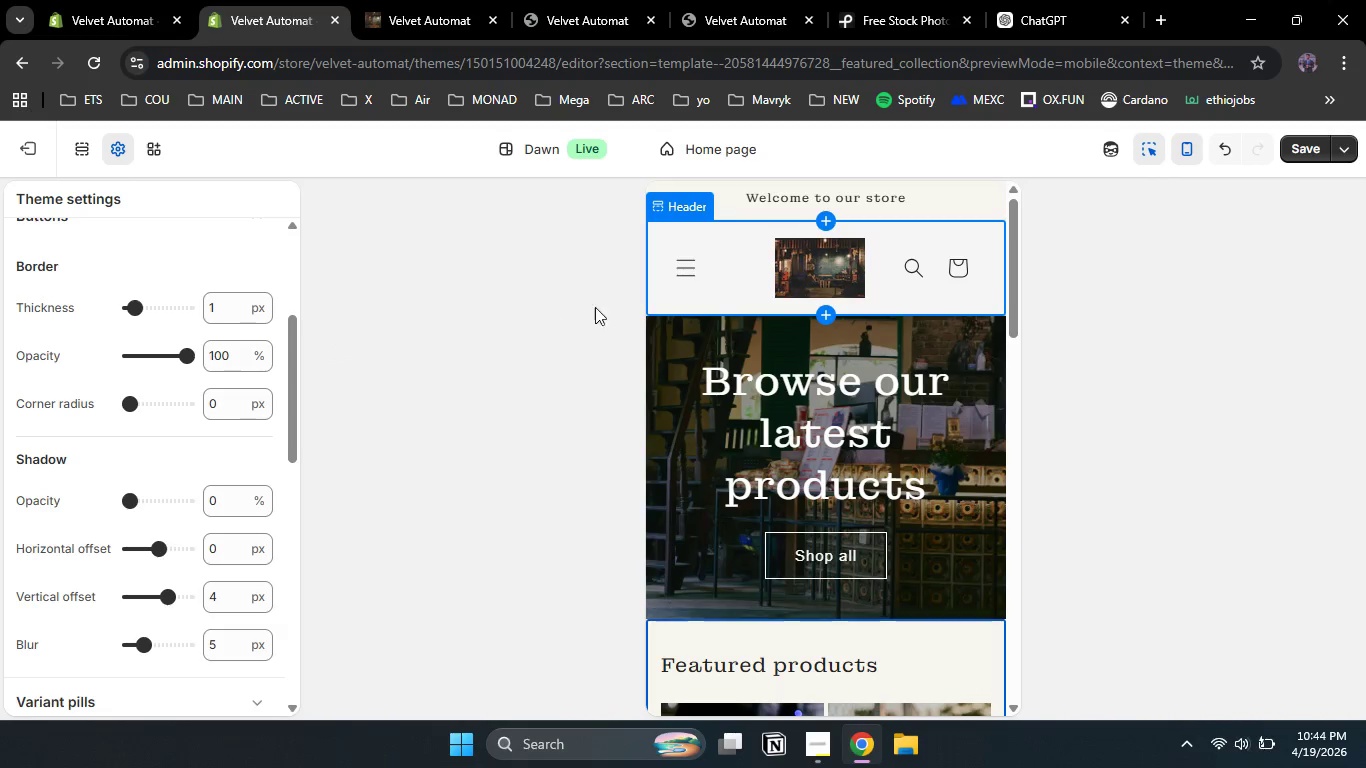 
left_click([1181, 154])
 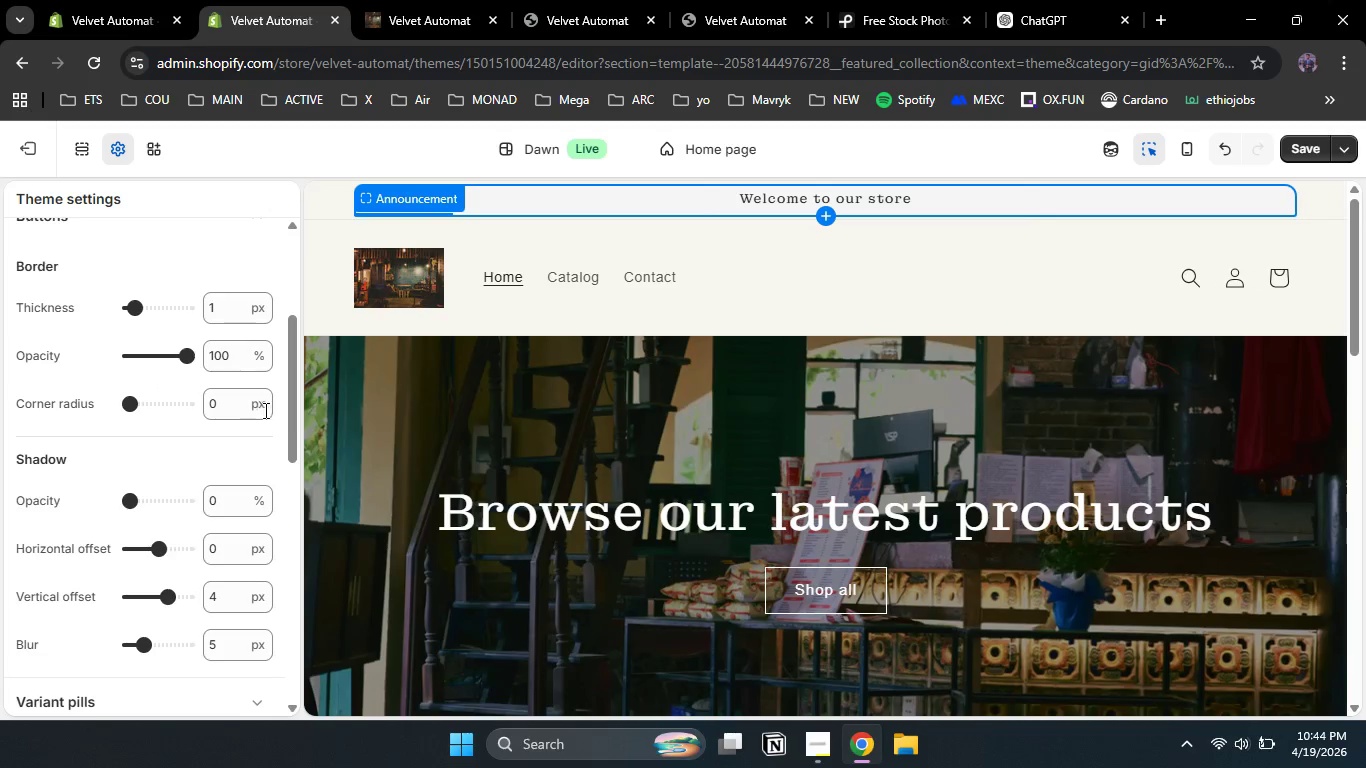 
left_click_drag(start_coordinate=[291, 418], to_coordinate=[294, 397])
 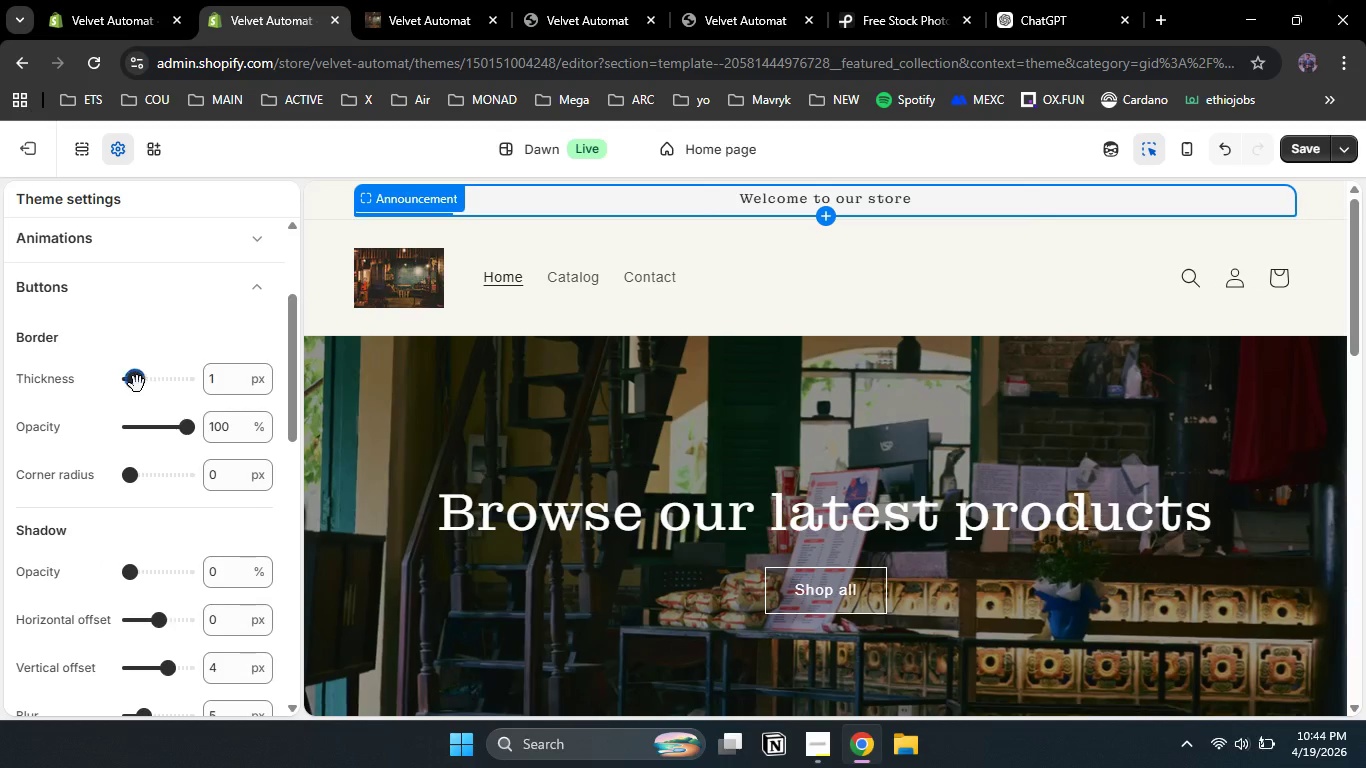 
left_click_drag(start_coordinate=[137, 384], to_coordinate=[152, 384])
 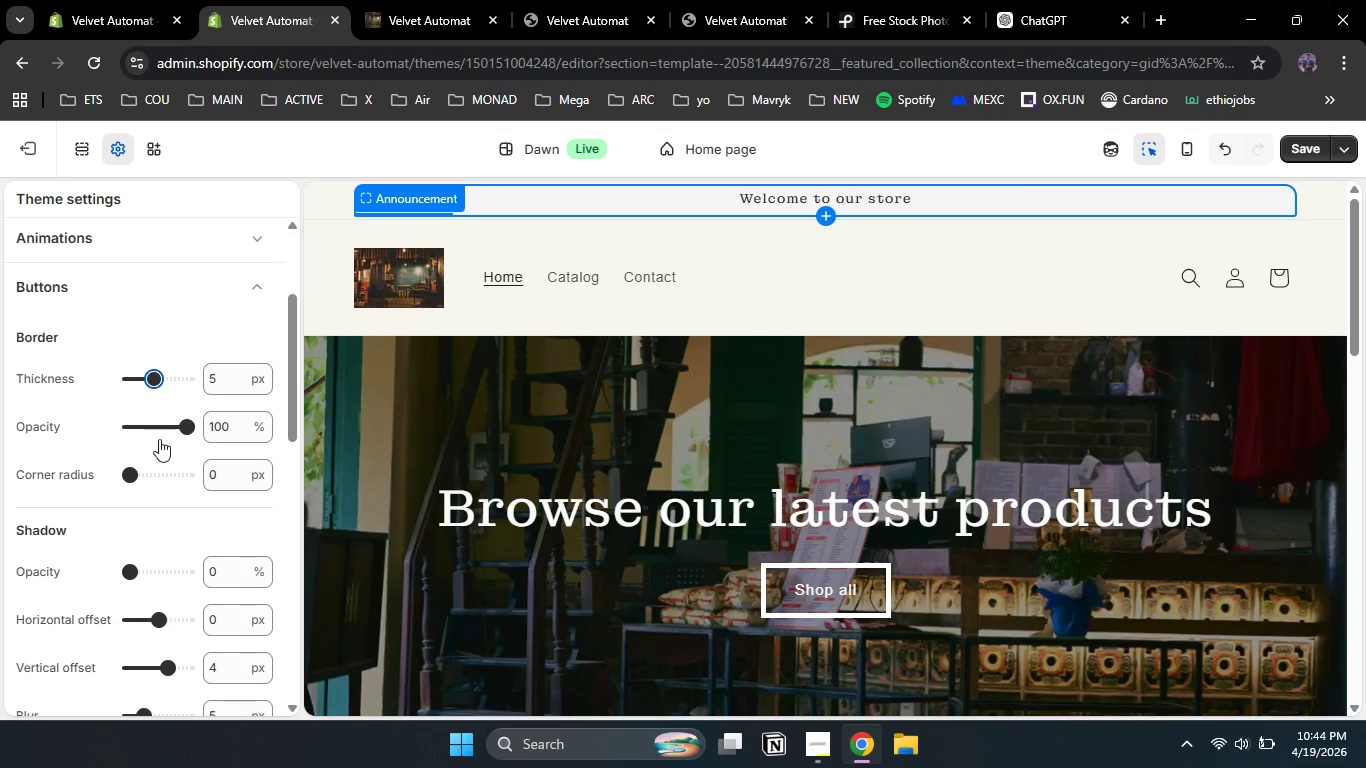 
wait(5.56)
 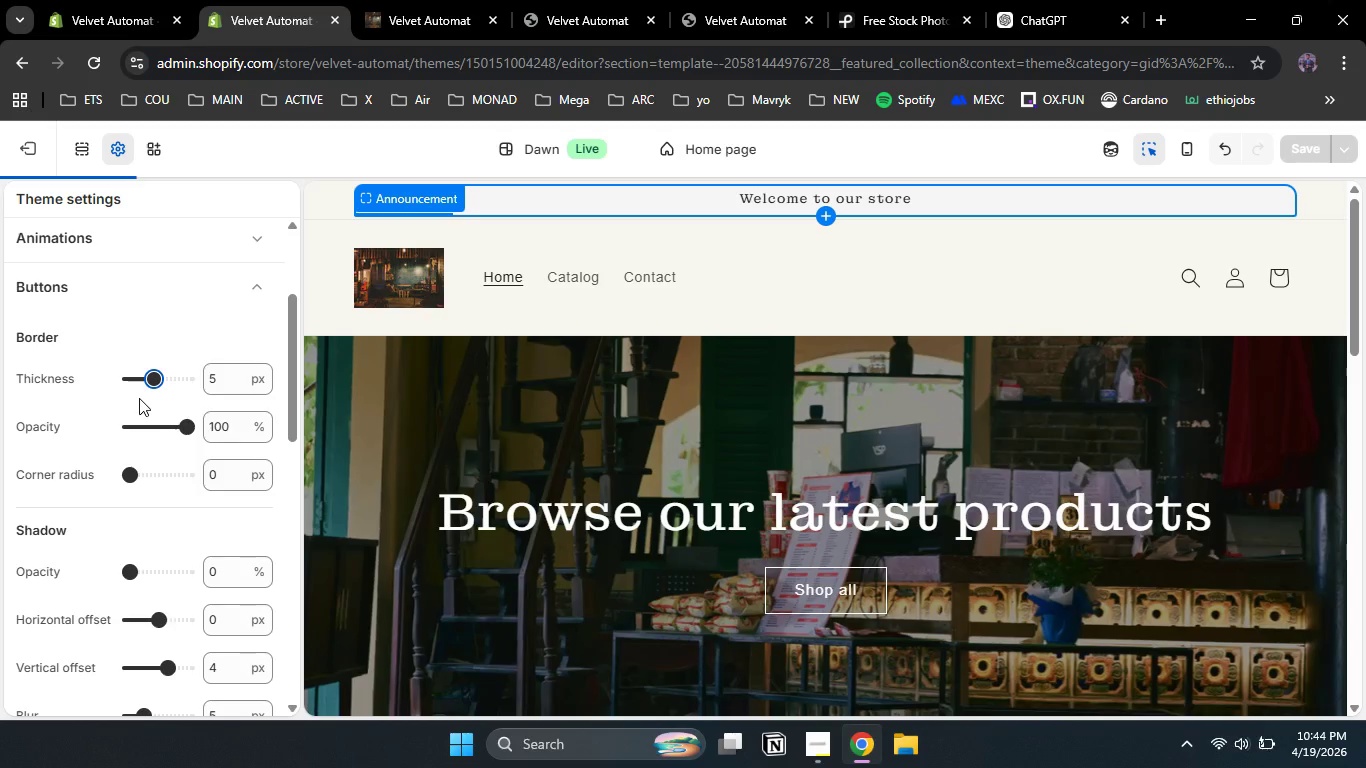 
left_click_drag(start_coordinate=[135, 475], to_coordinate=[150, 475])
 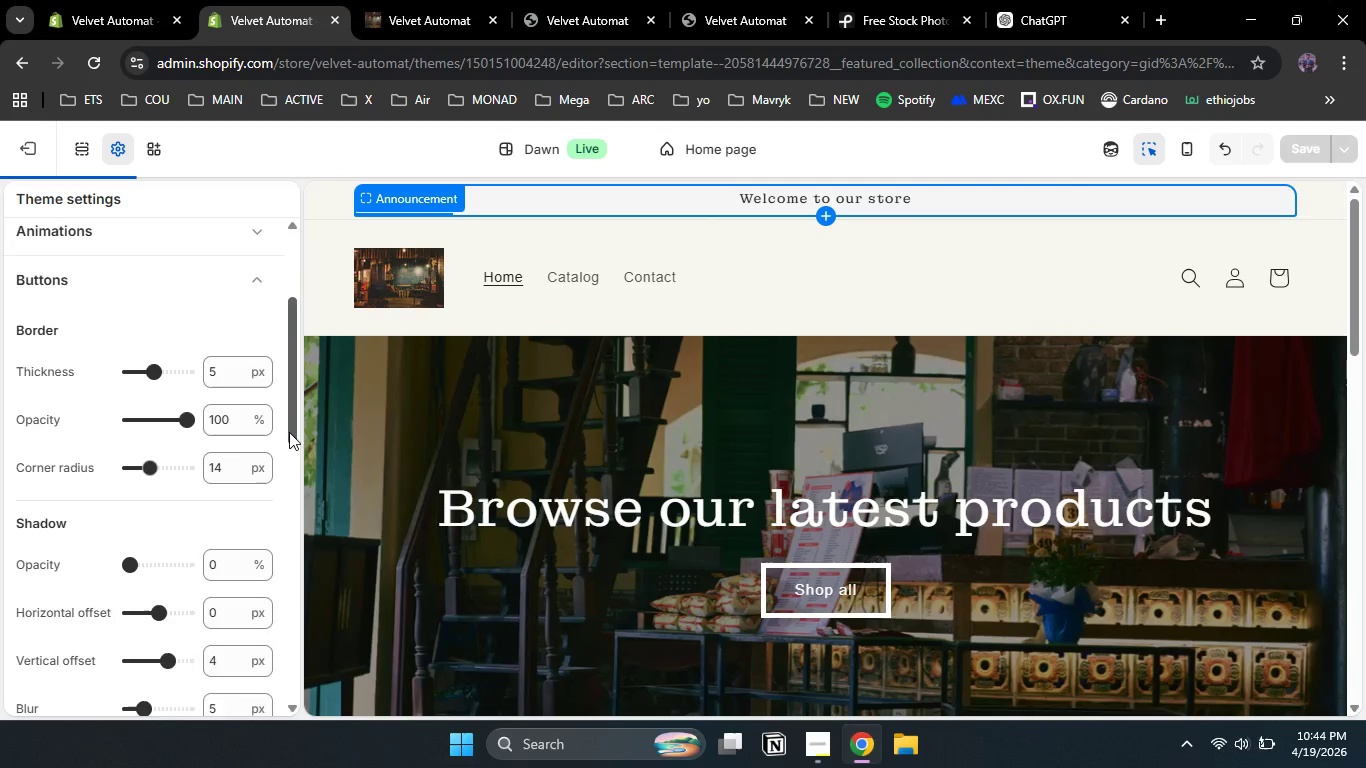 
left_click_drag(start_coordinate=[288, 424], to_coordinate=[292, 475])
 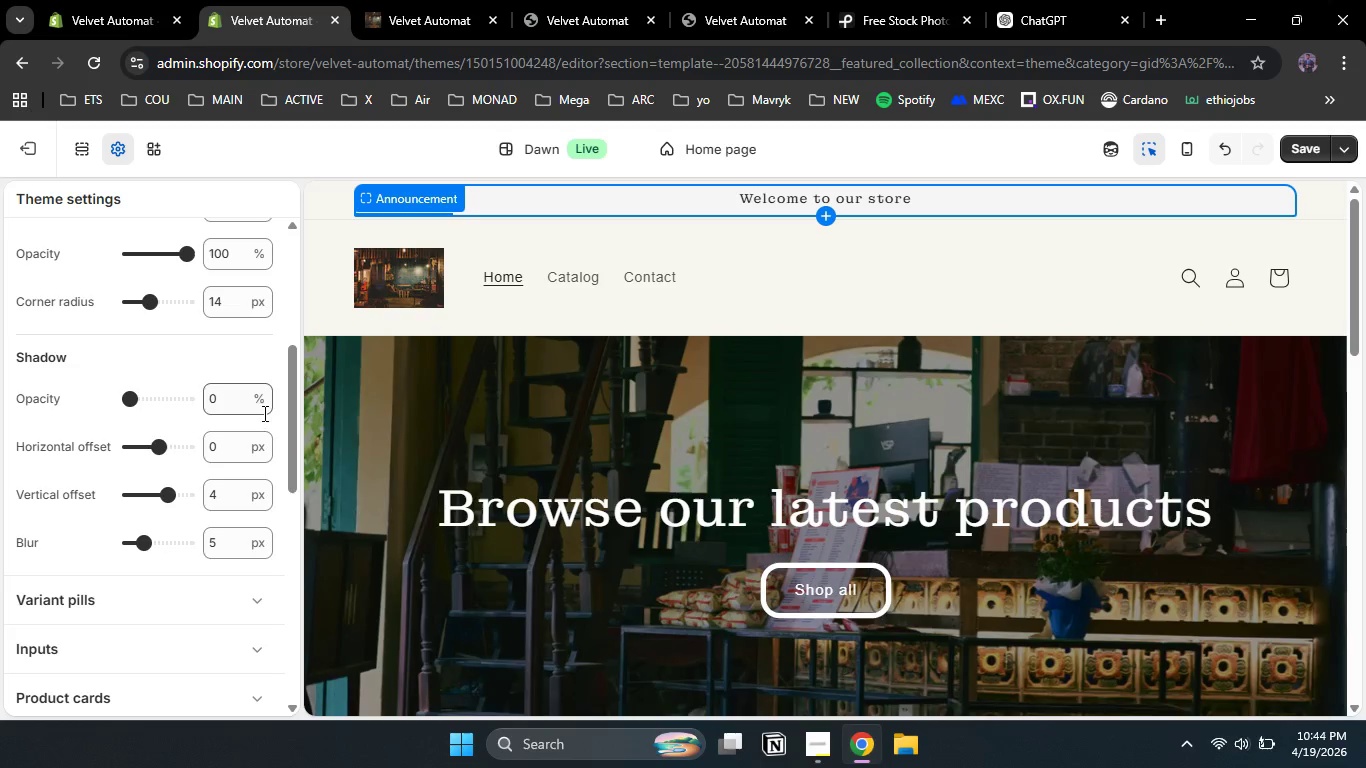 
left_click_drag(start_coordinate=[293, 428], to_coordinate=[289, 358])
 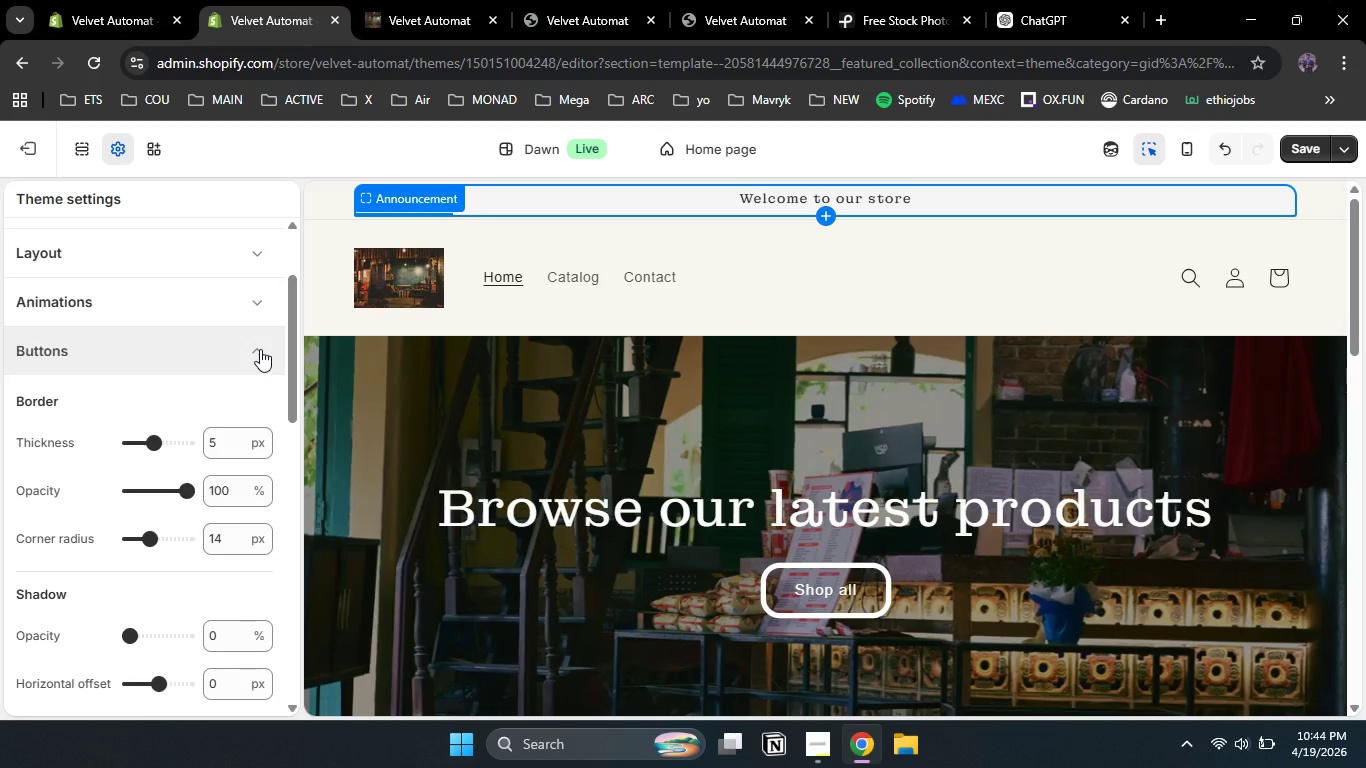 
left_click([260, 349])
 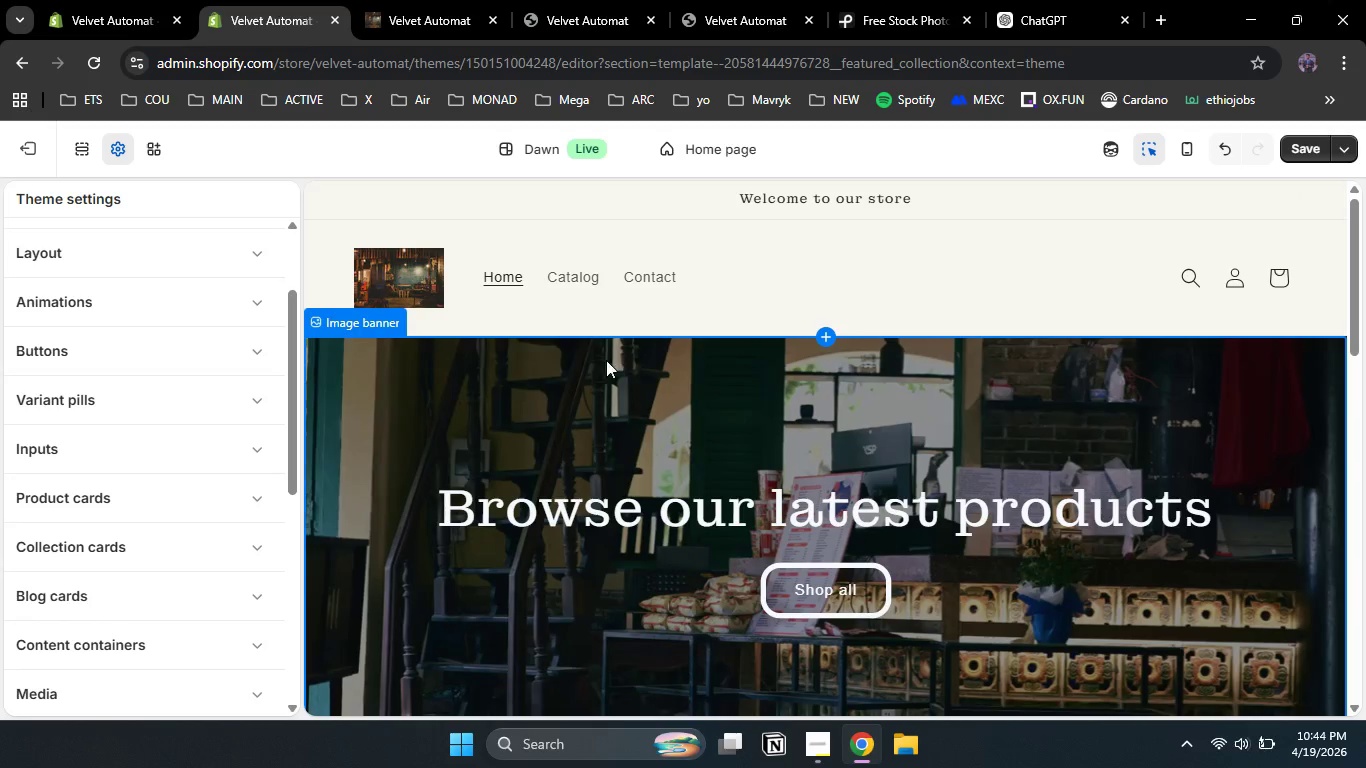 
wait(8.01)
 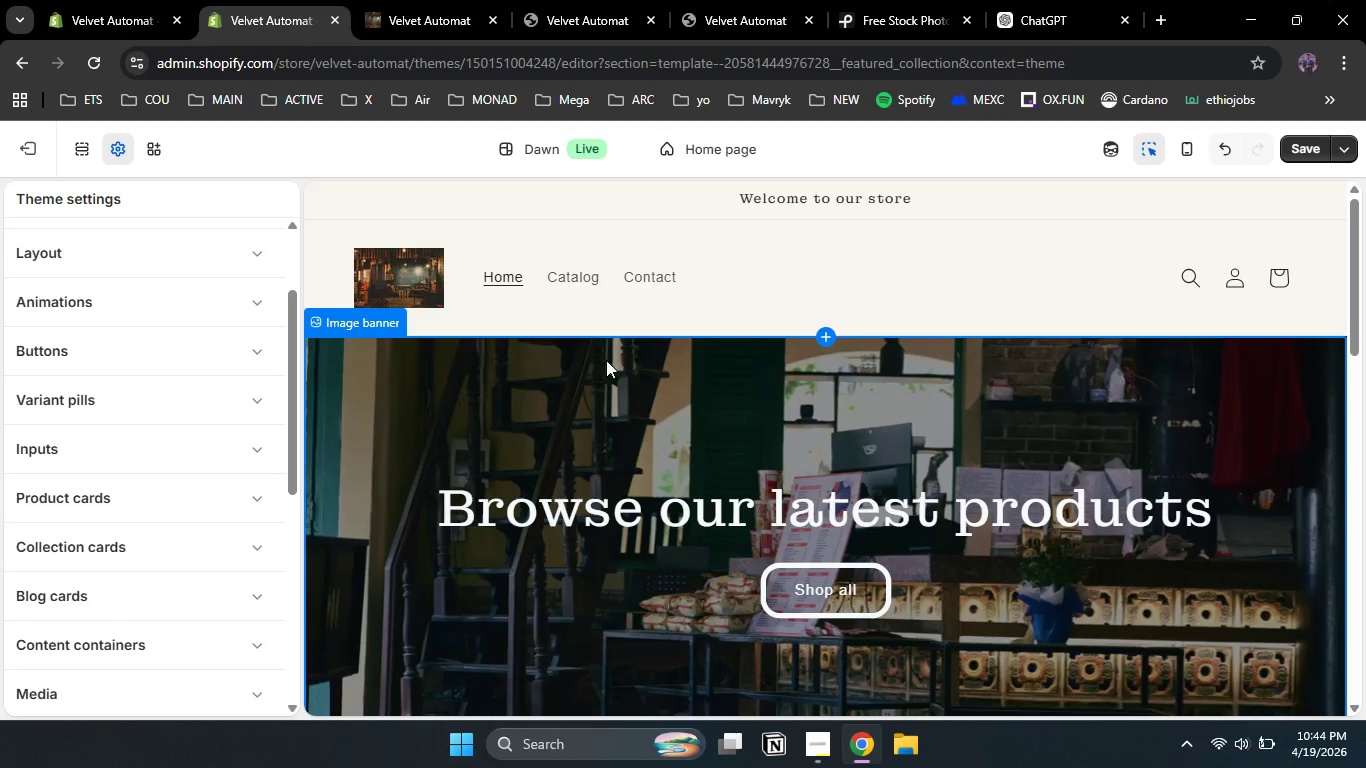 
left_click([578, 277])
 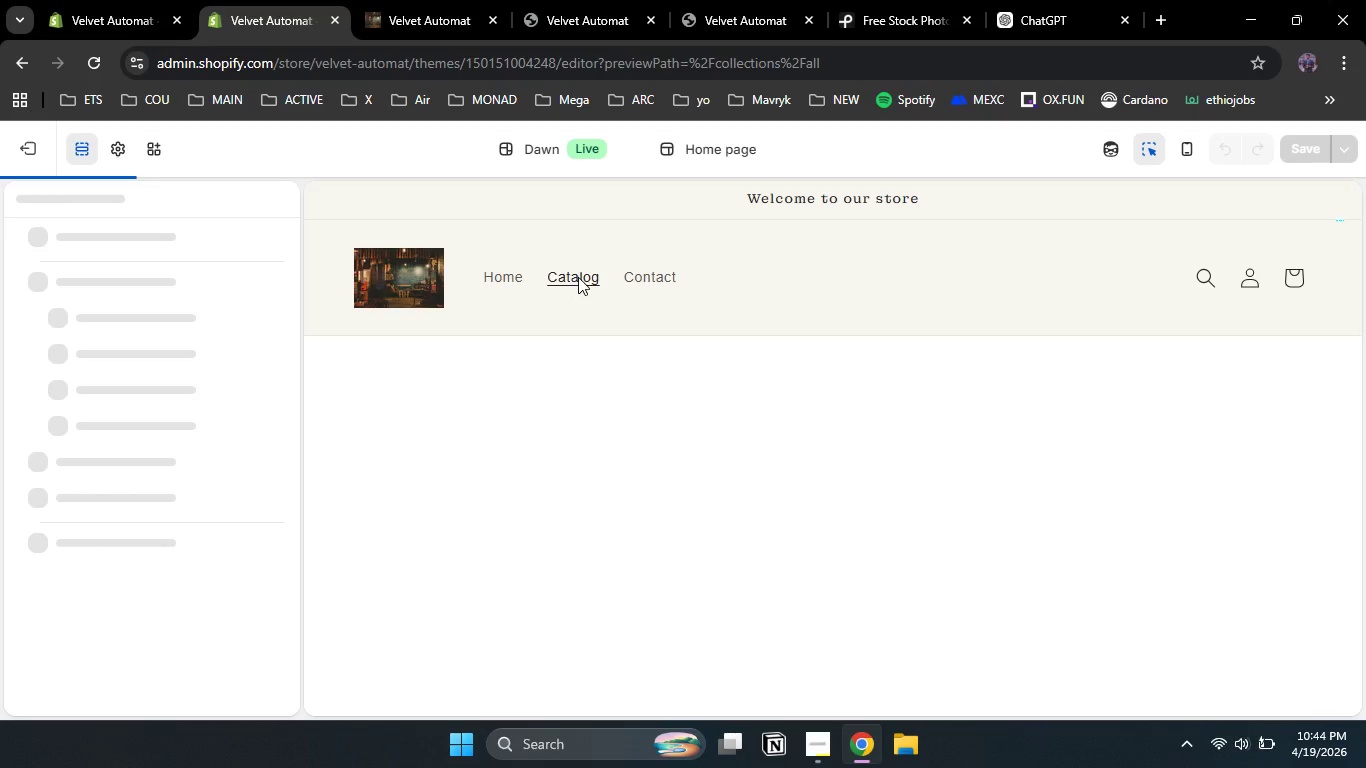 
mouse_move([317, 438])
 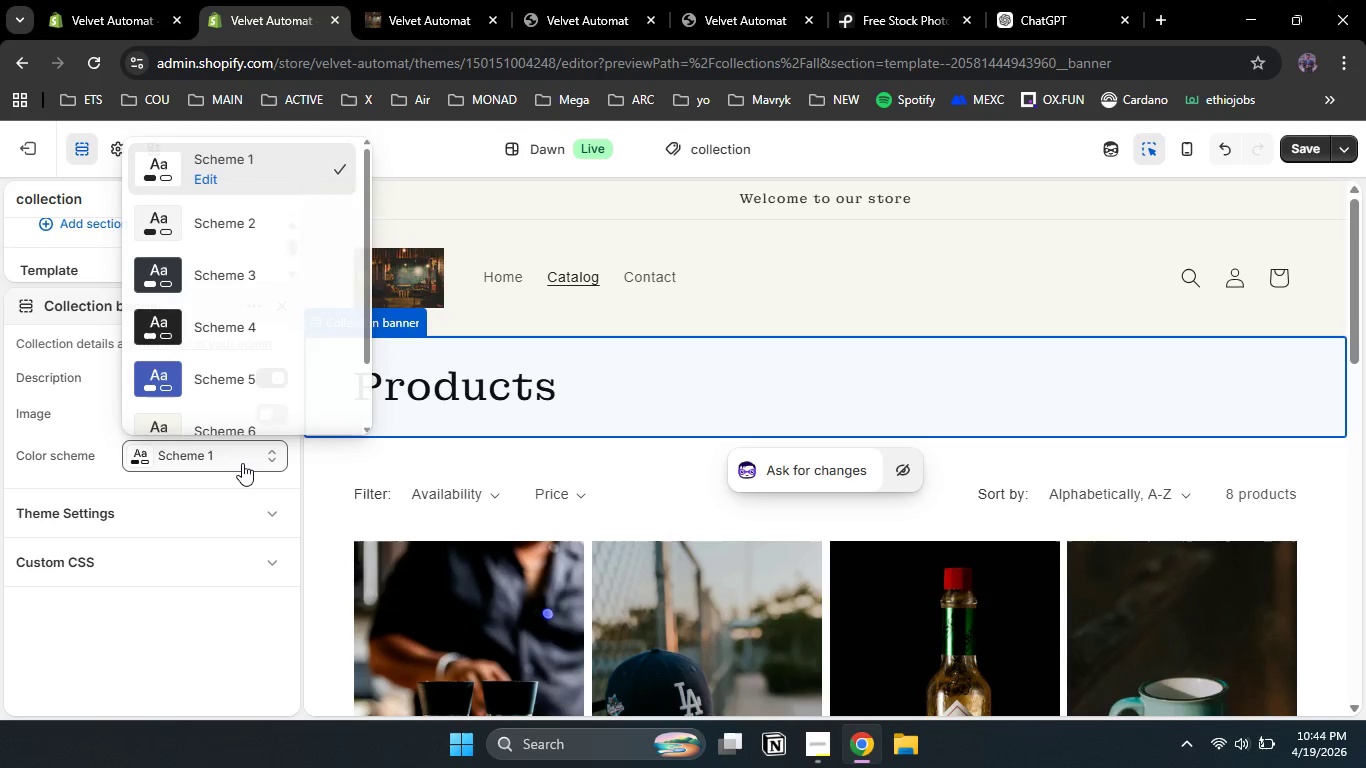 
left_click([242, 463])
 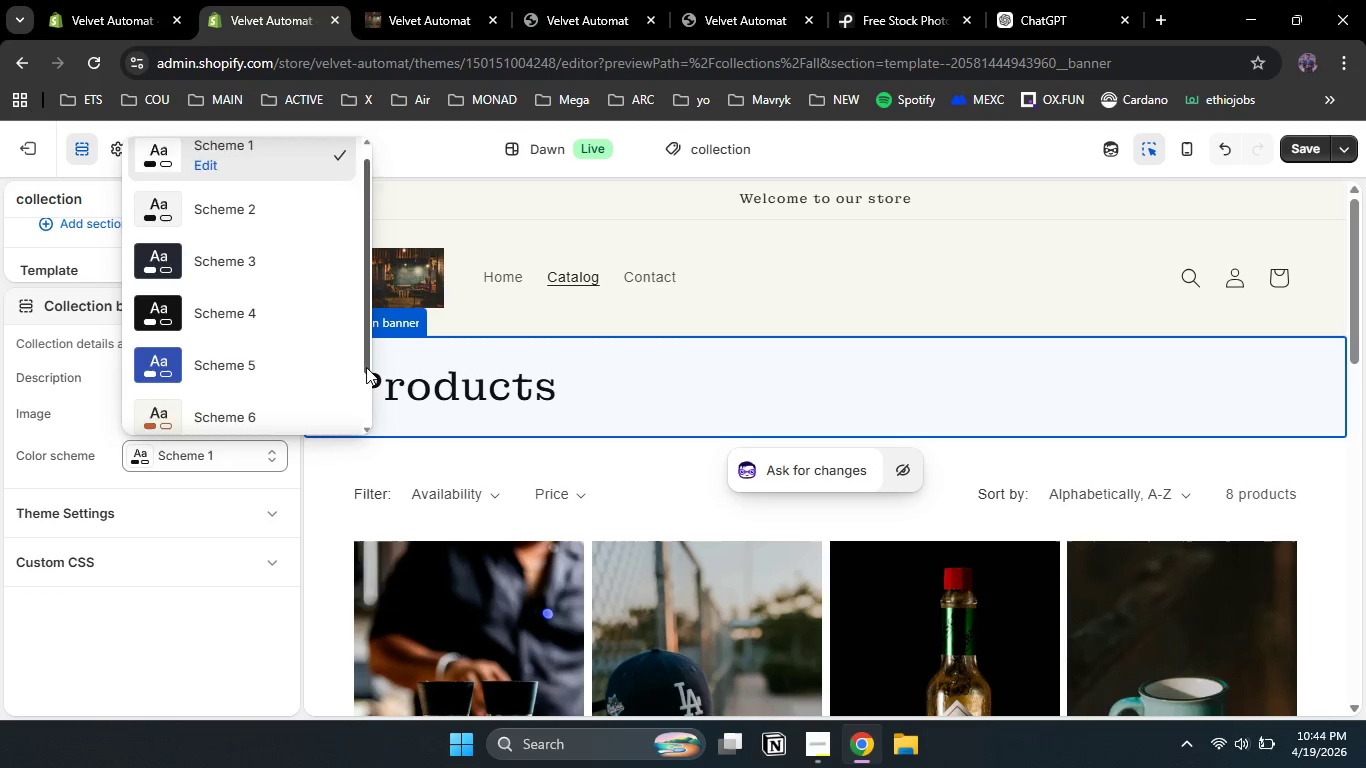 
left_click_drag(start_coordinate=[366, 340], to_coordinate=[362, 412])
 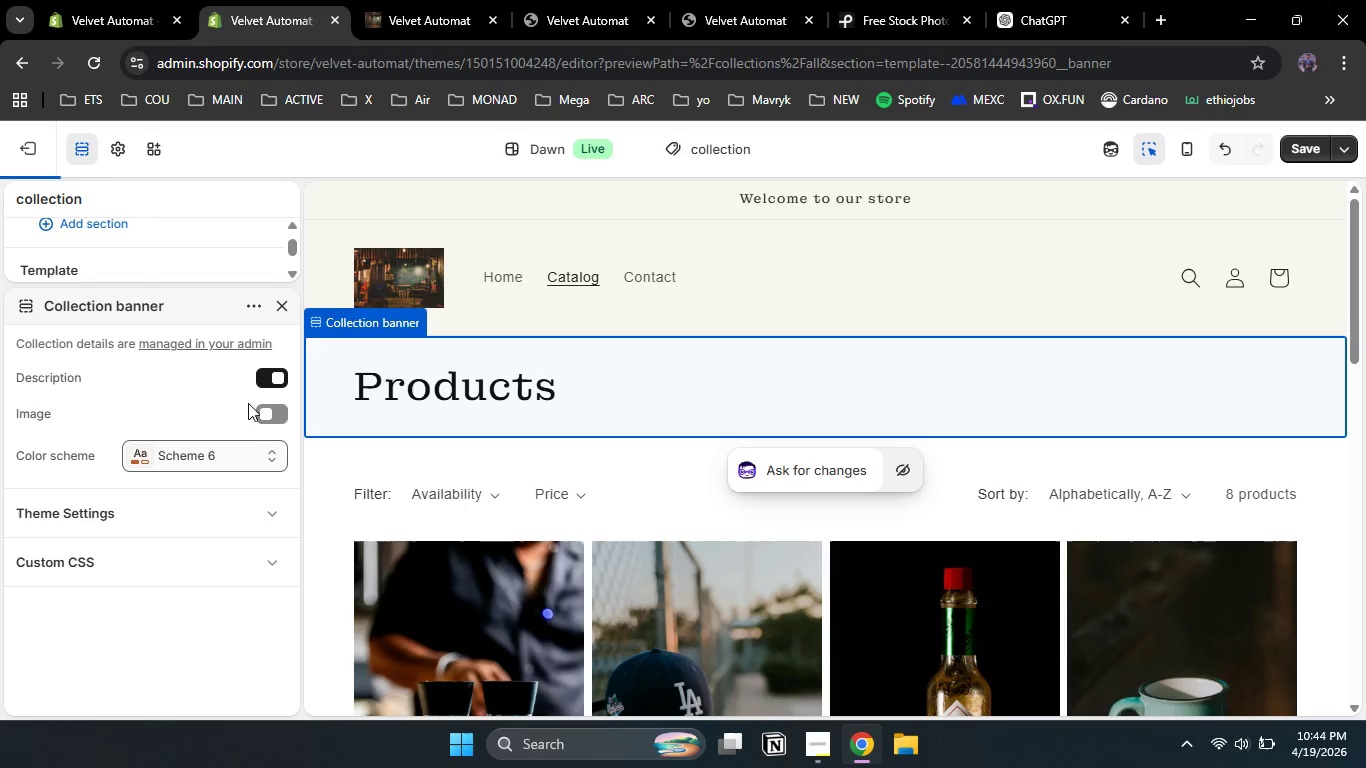 
left_click([264, 362])
 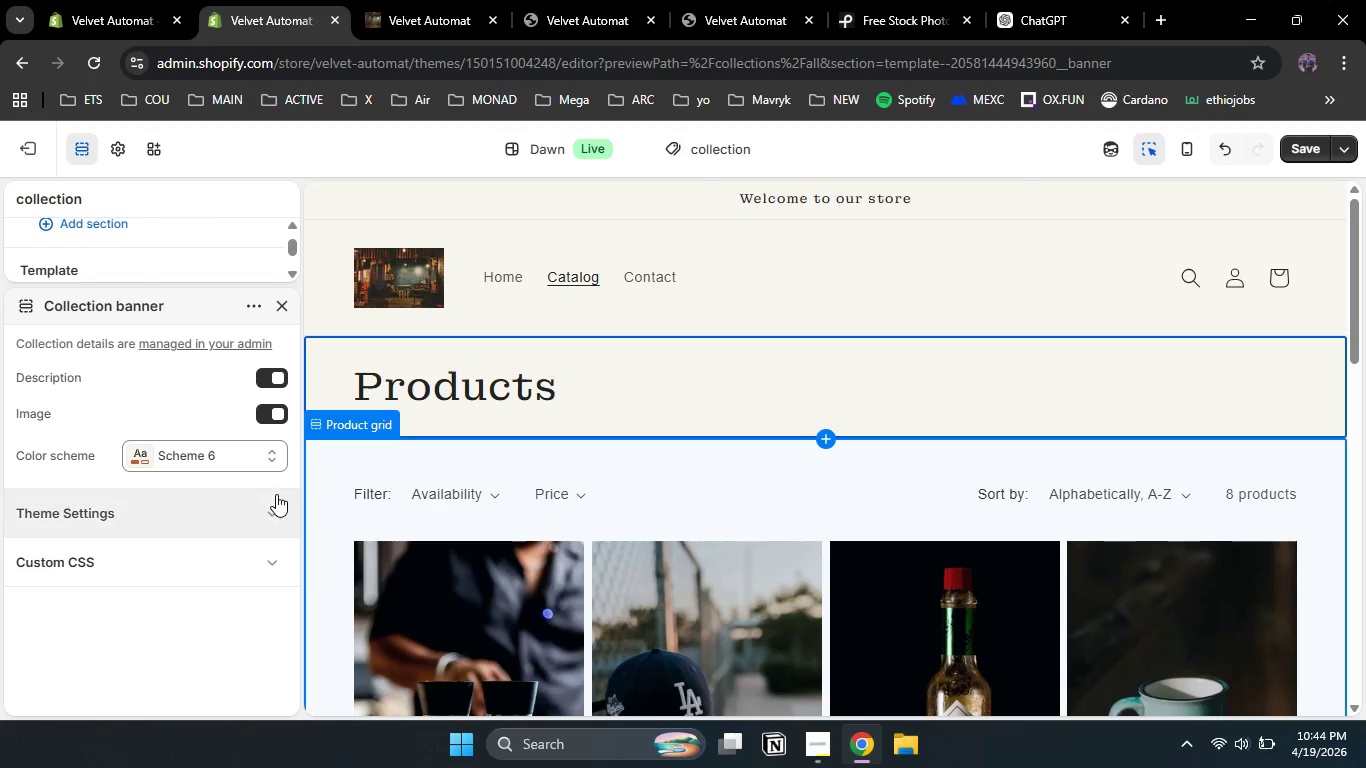 
wait(5.66)
 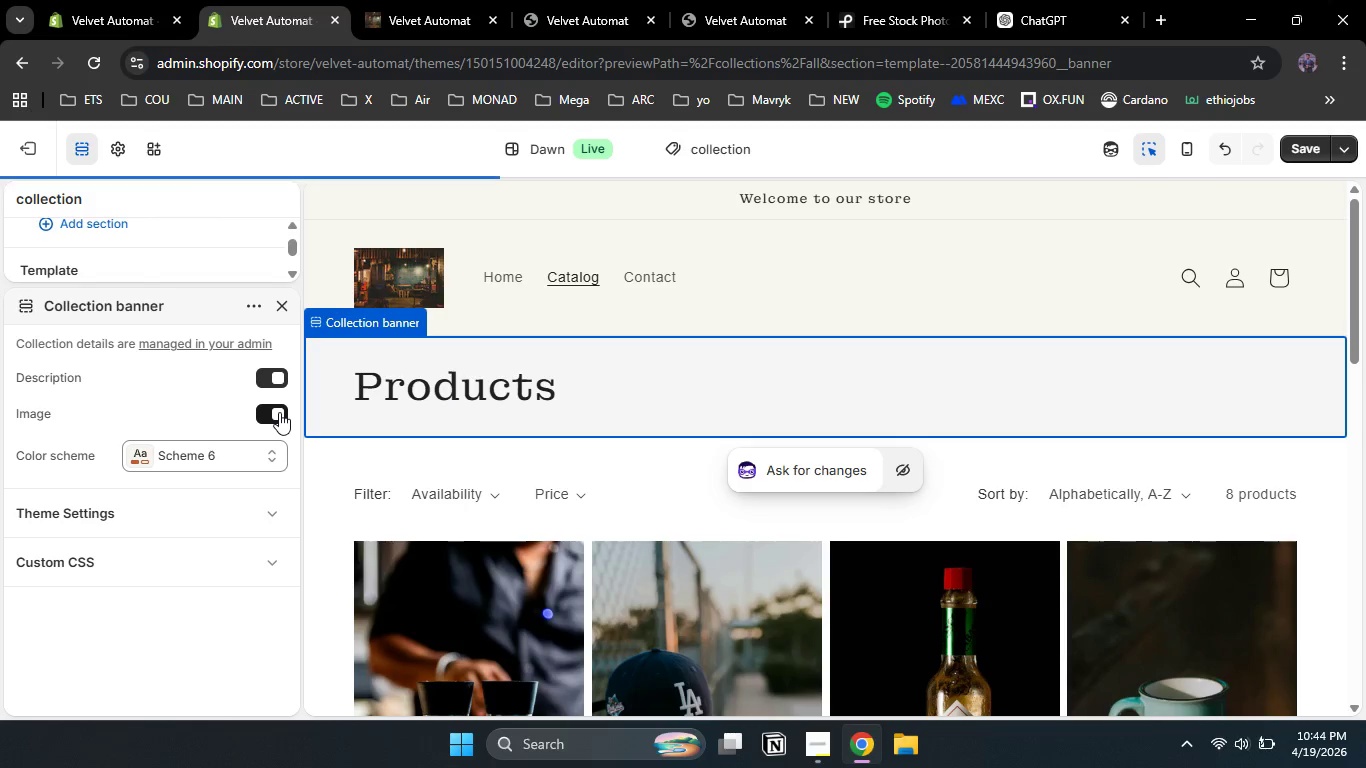 
left_click([316, 481])
 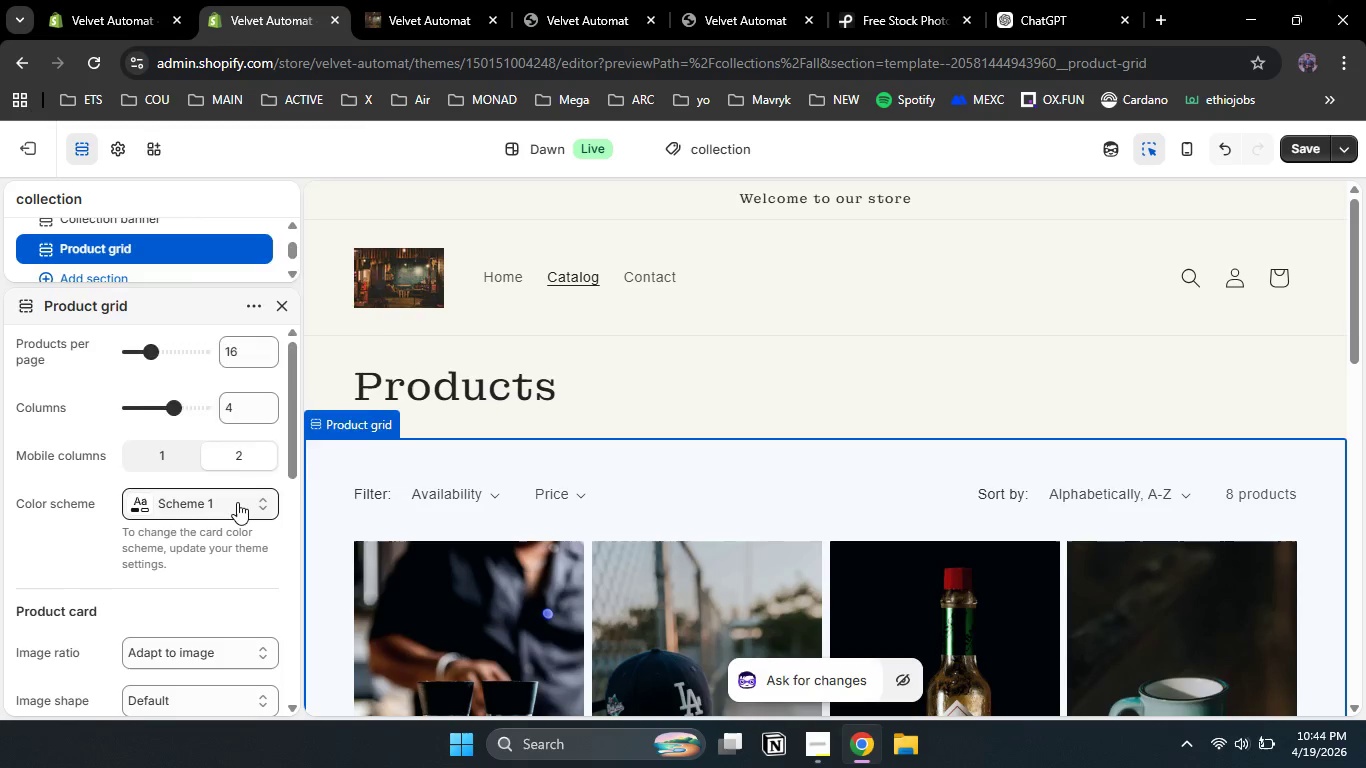 
left_click([237, 502])
 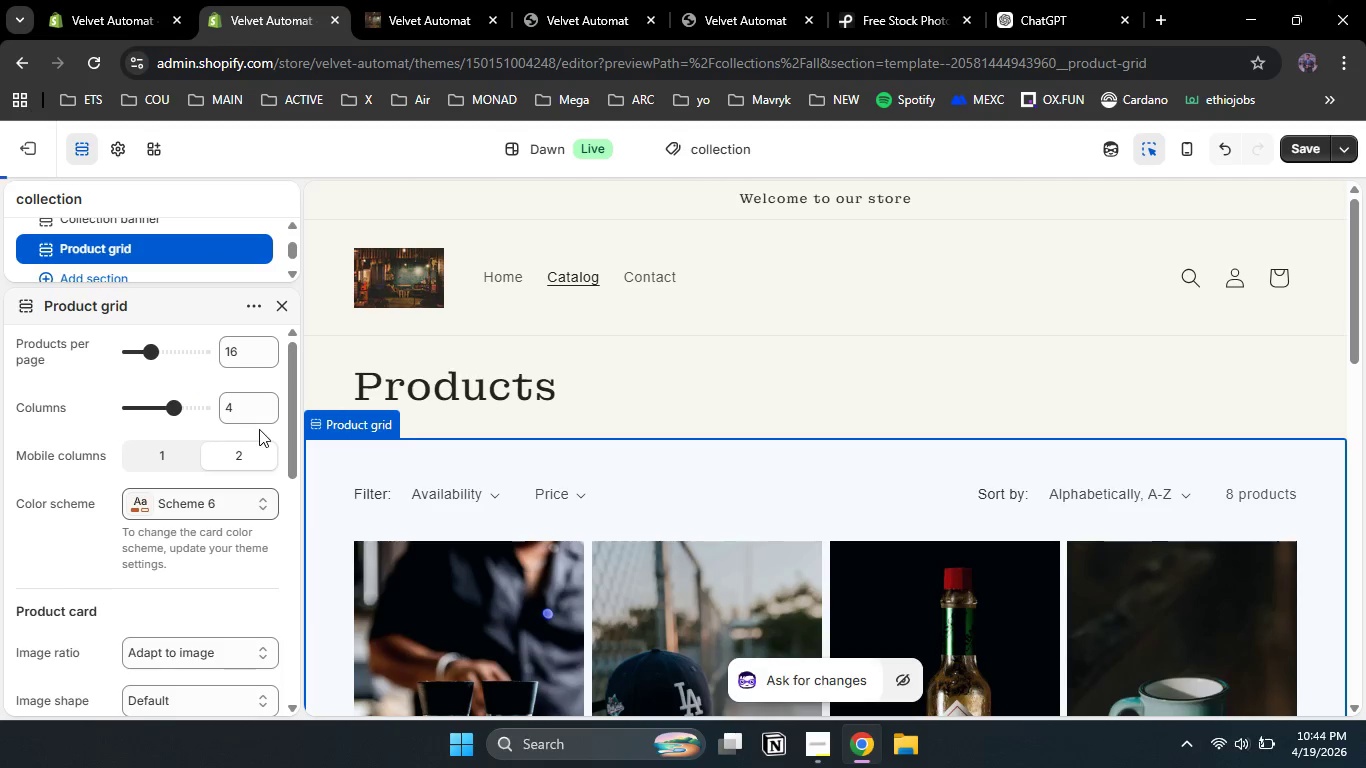 
left_click([259, 429])
 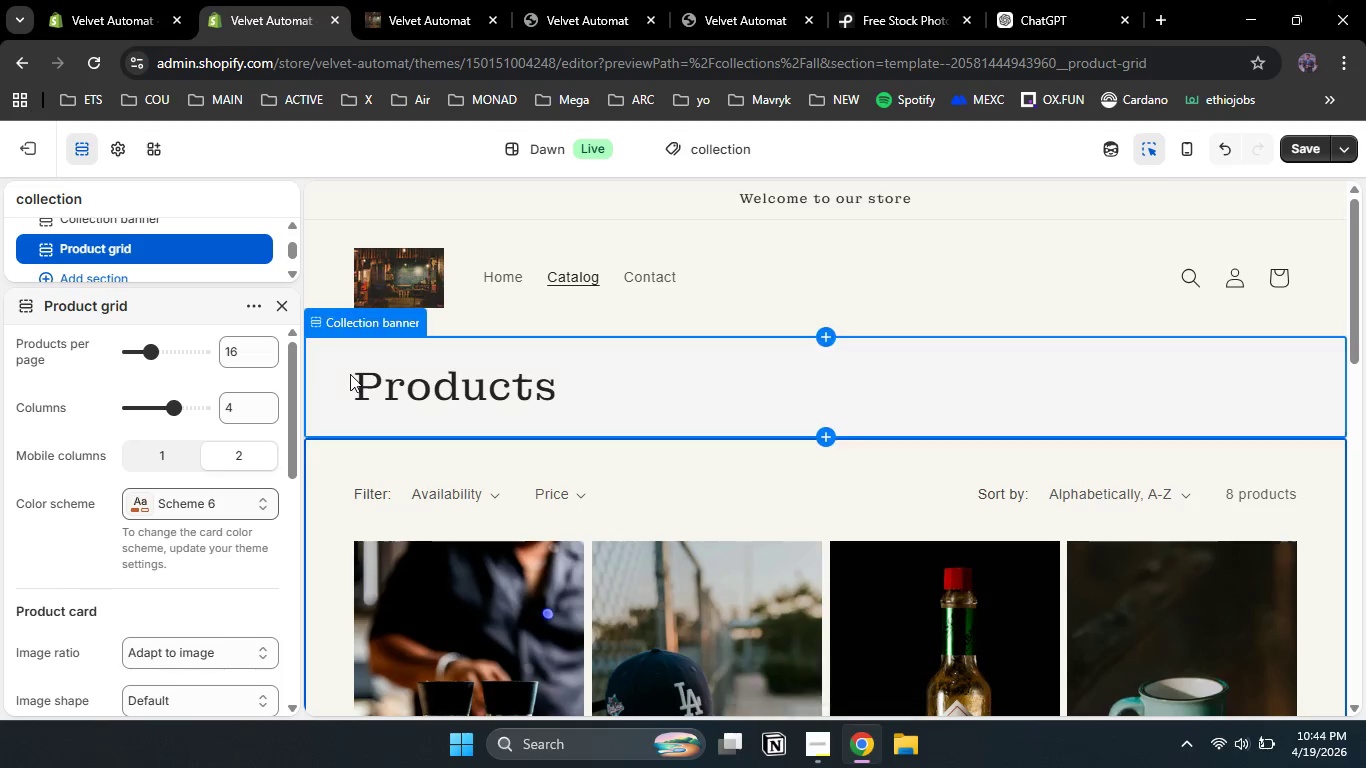 
left_click([350, 374])
 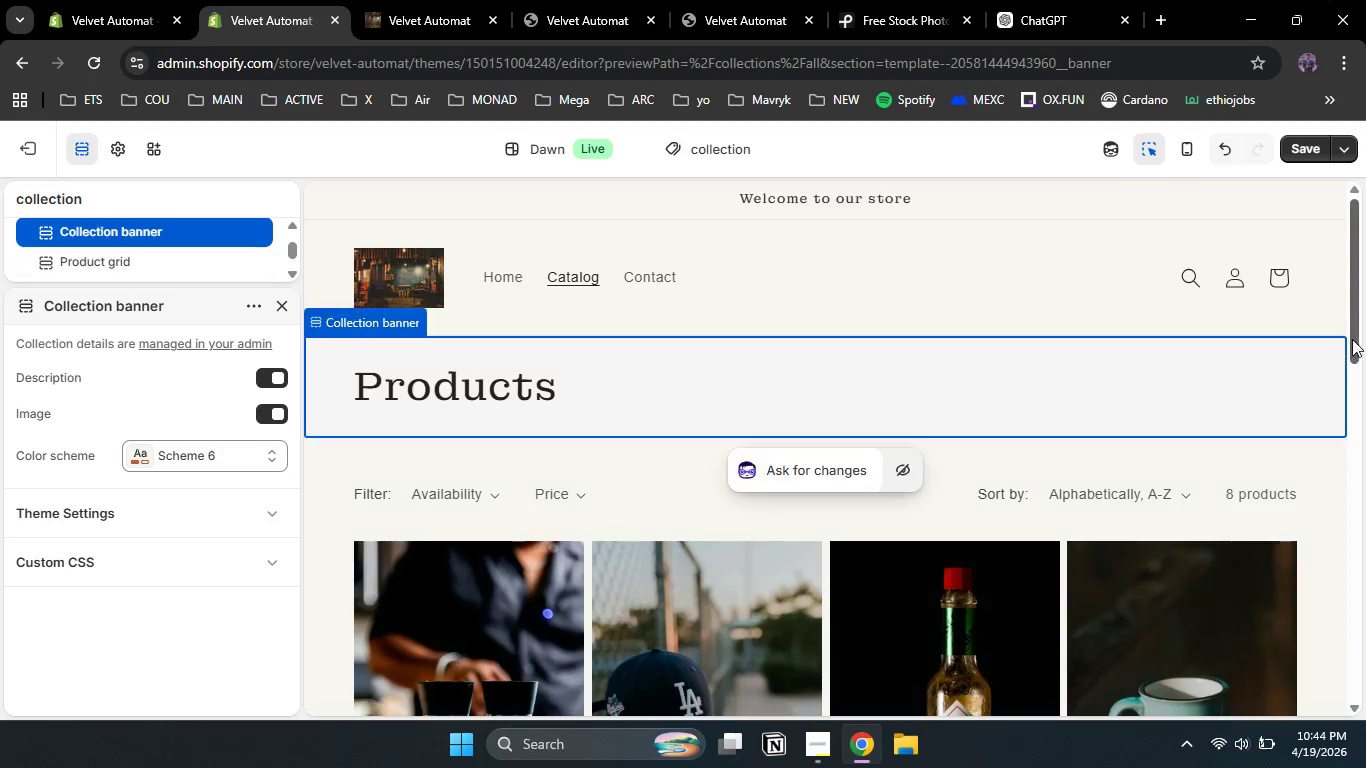 
left_click_drag(start_coordinate=[1354, 339], to_coordinate=[1357, 301])
 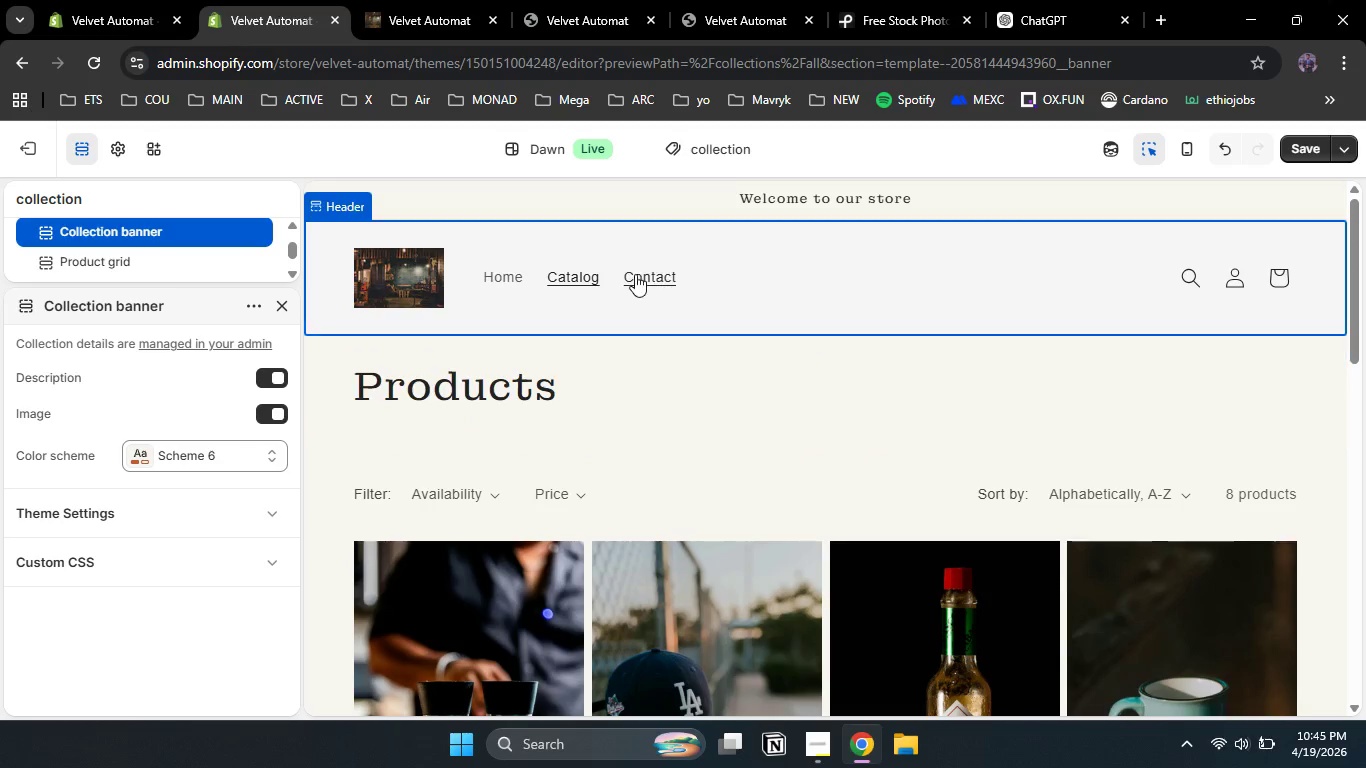 
left_click([635, 274])
 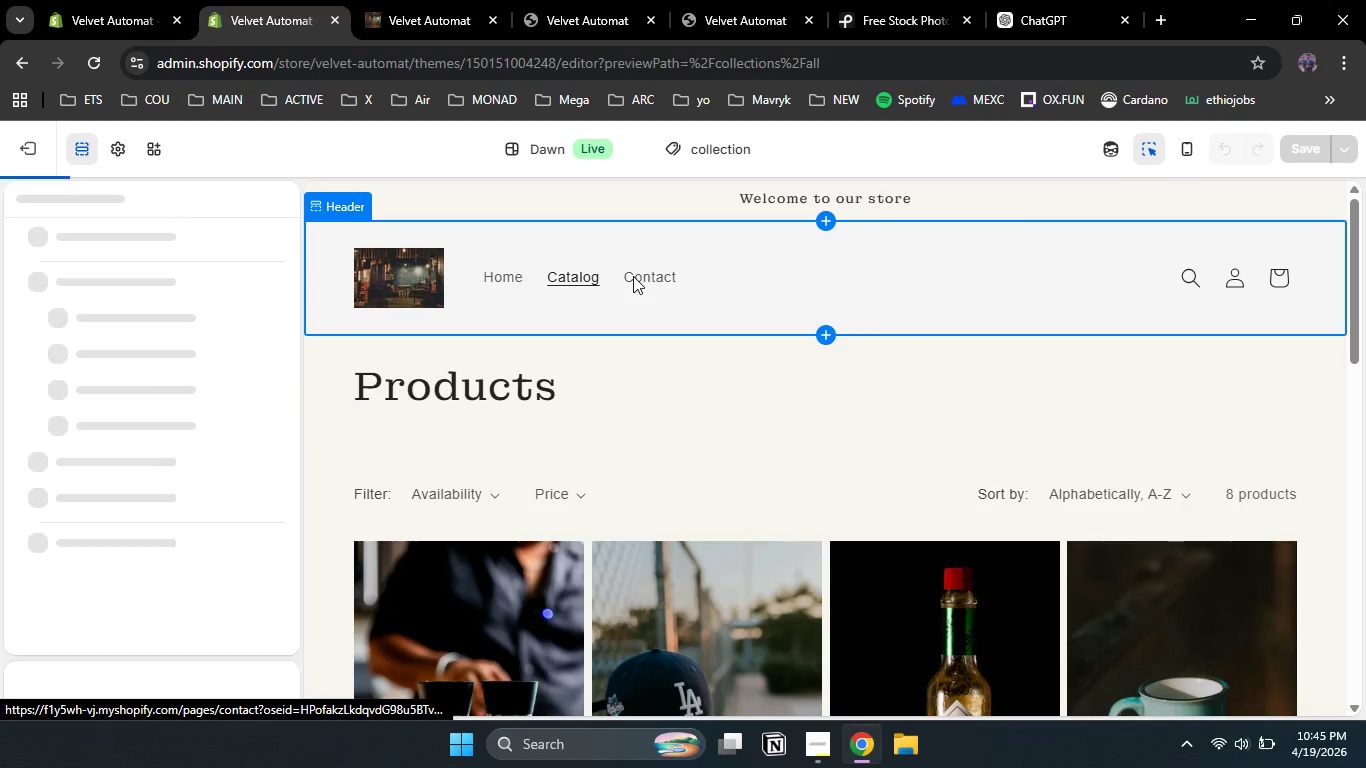 
mouse_move([255, 368])
 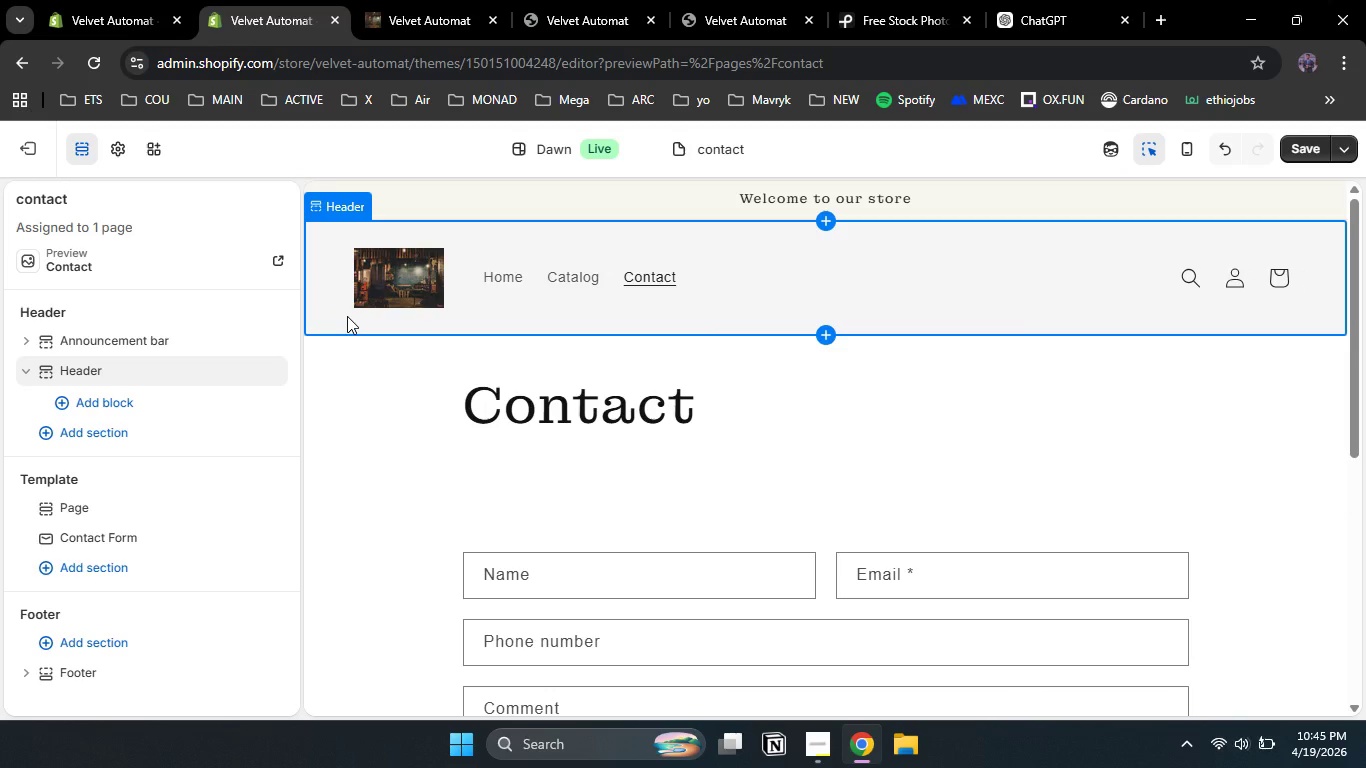 
left_click([347, 316])
 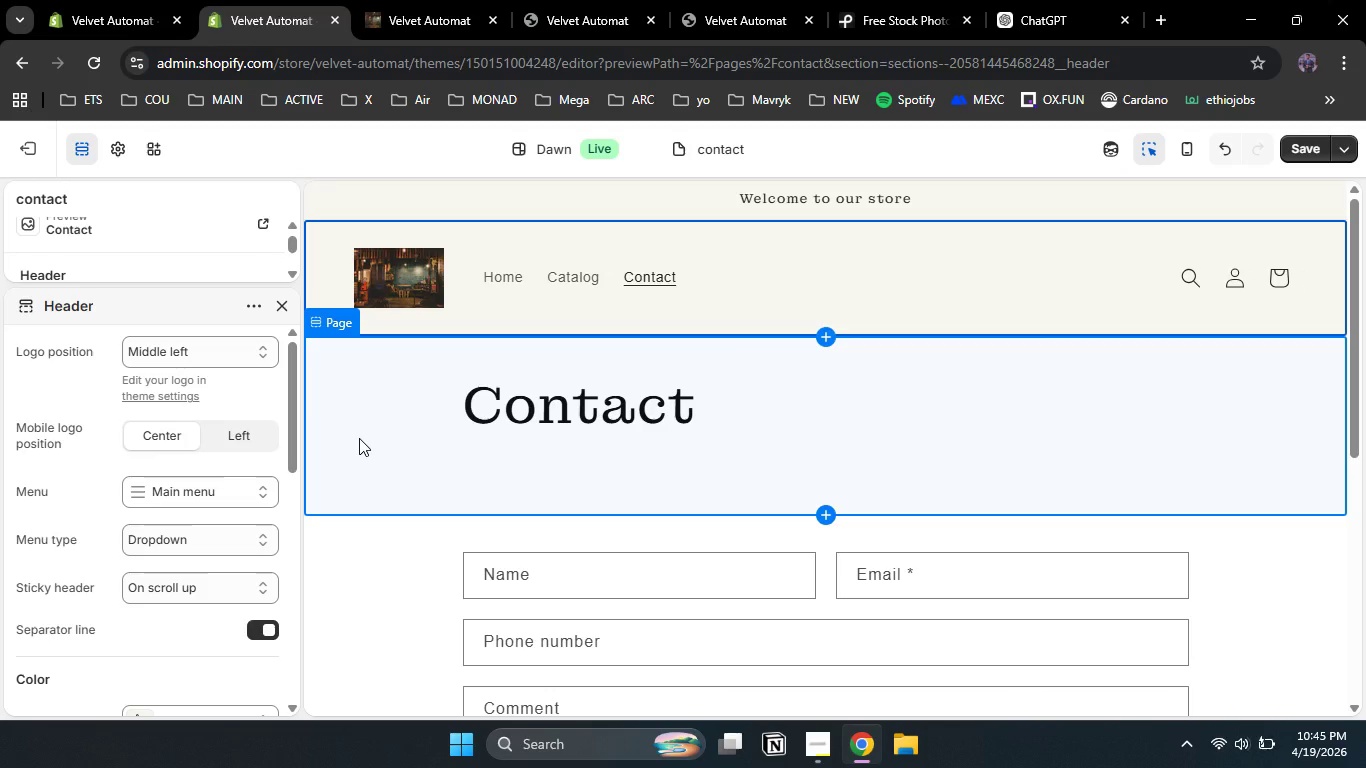 
left_click([359, 438])
 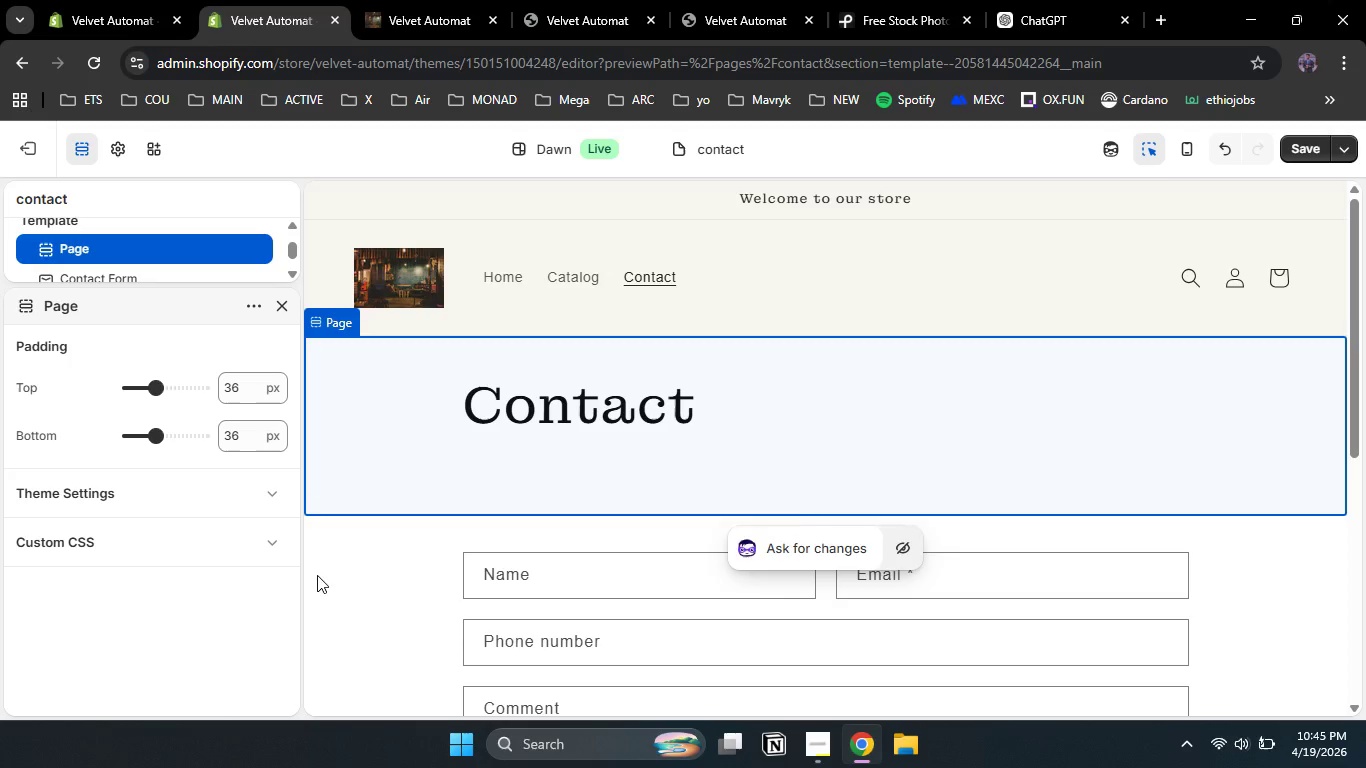 
left_click([365, 588])
 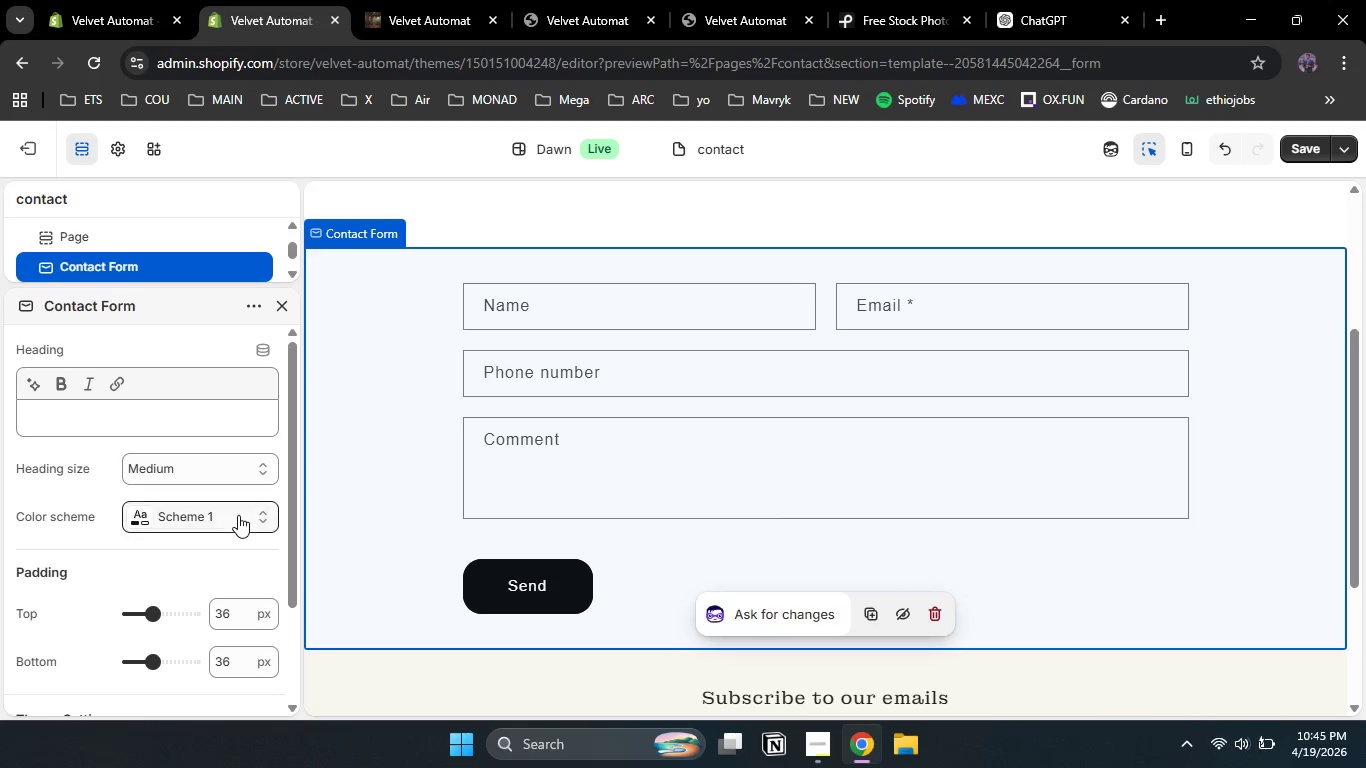 
left_click([238, 515])
 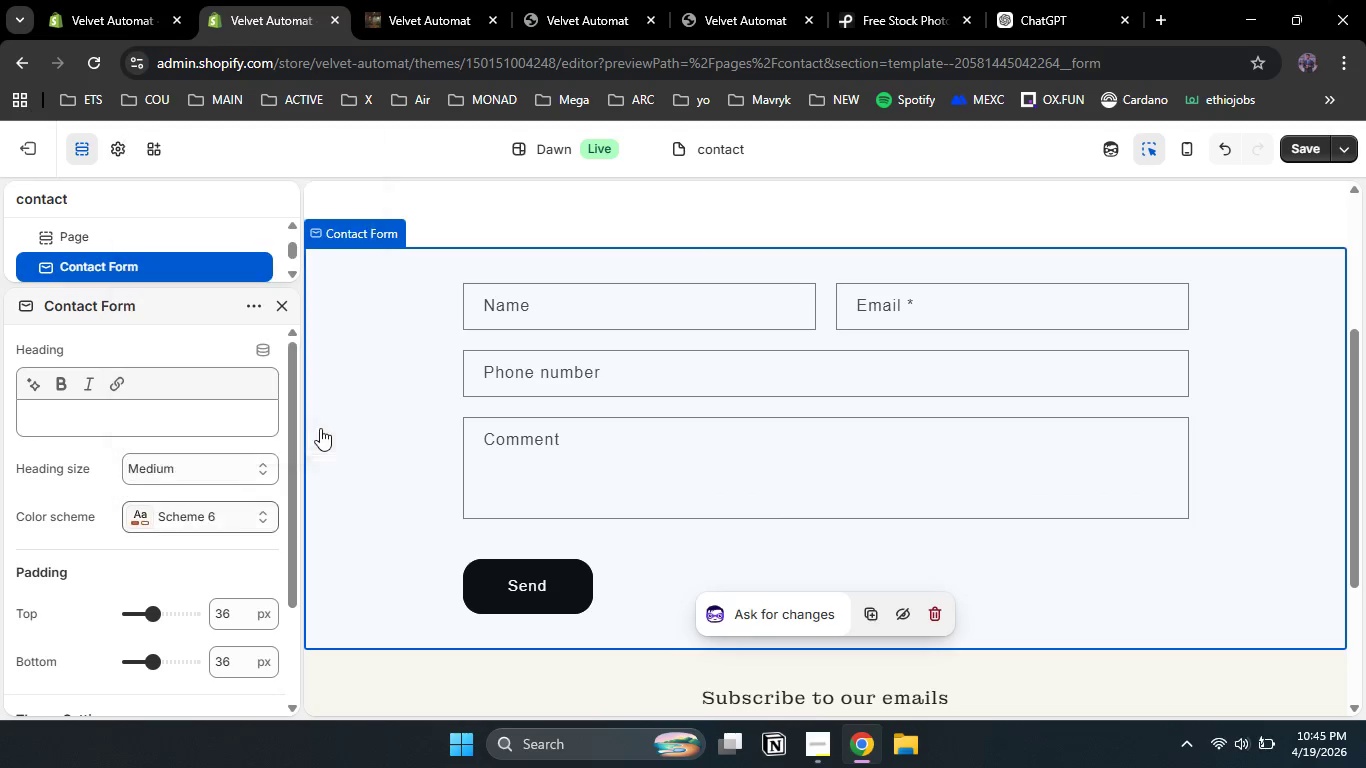 
left_click([320, 428])
 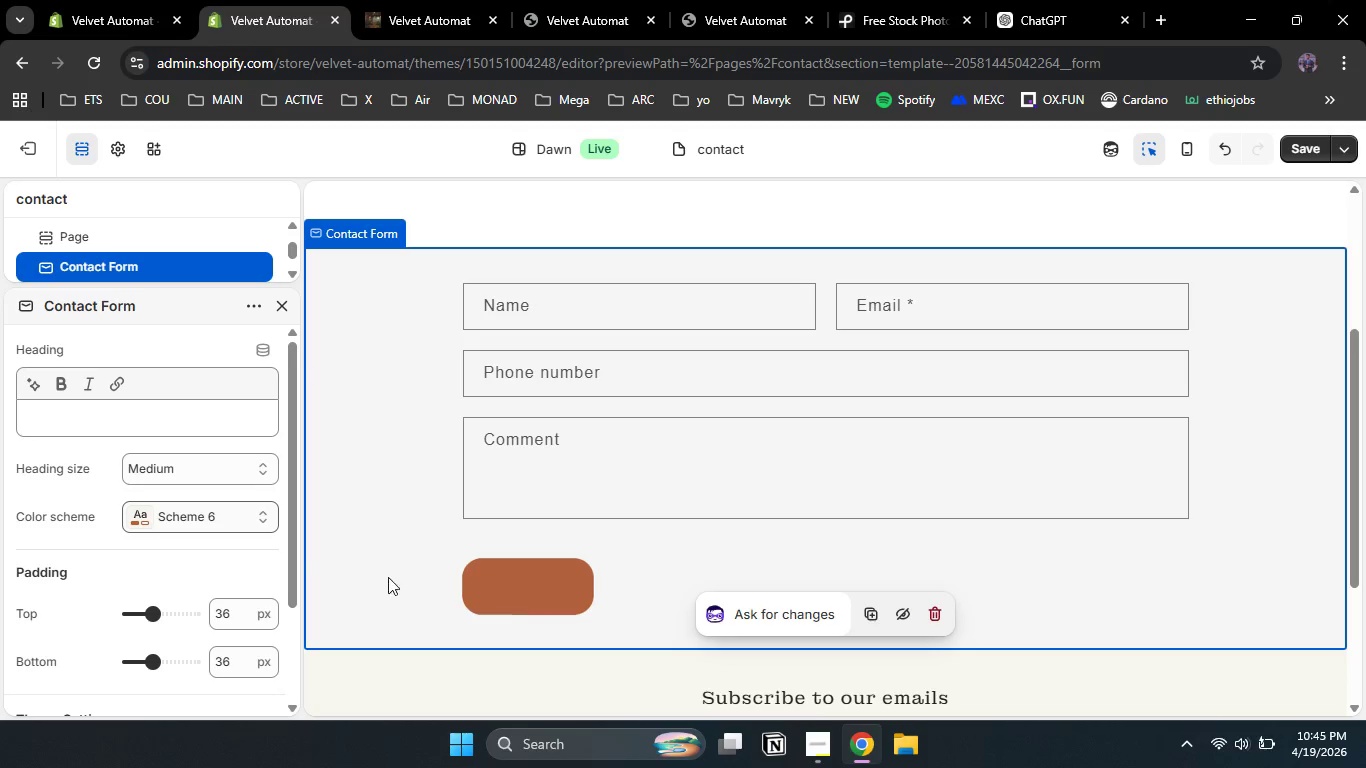 
wait(5.06)
 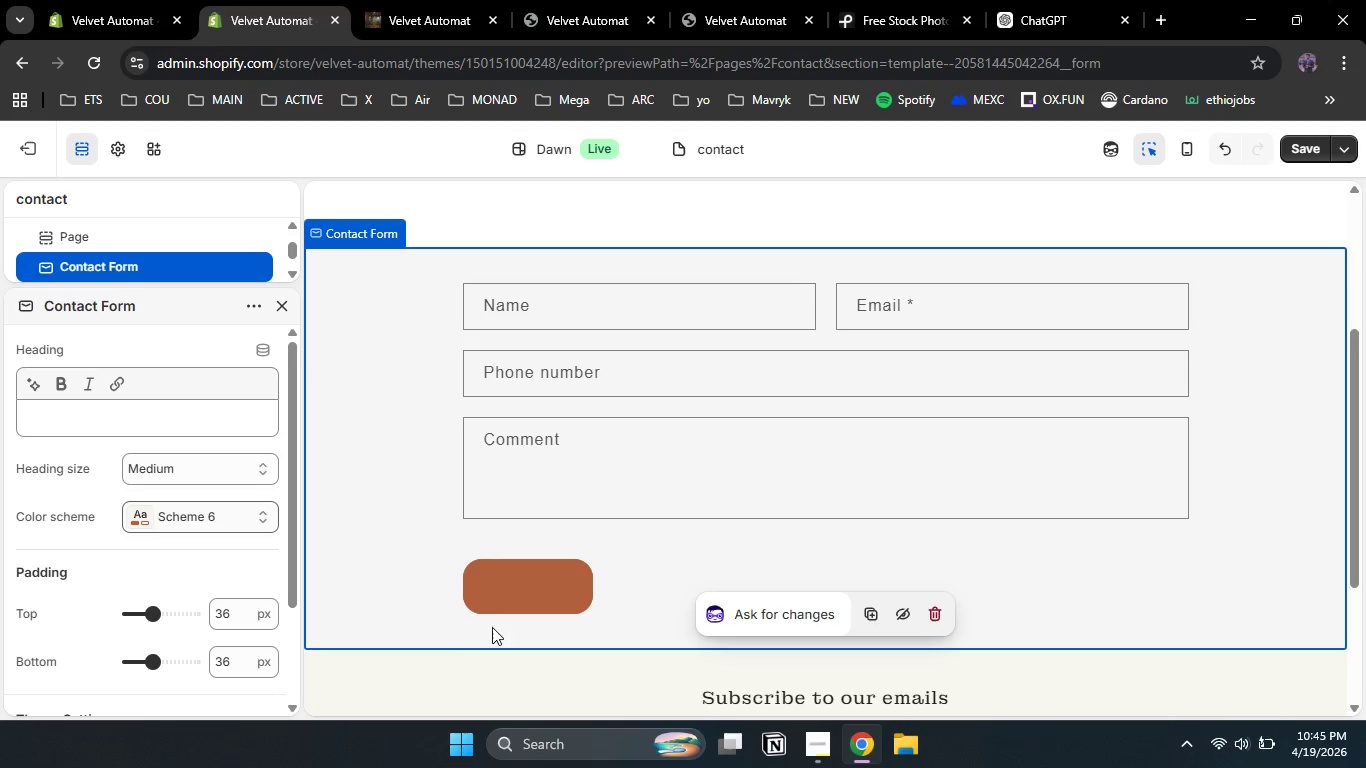 
left_click([248, 516])
 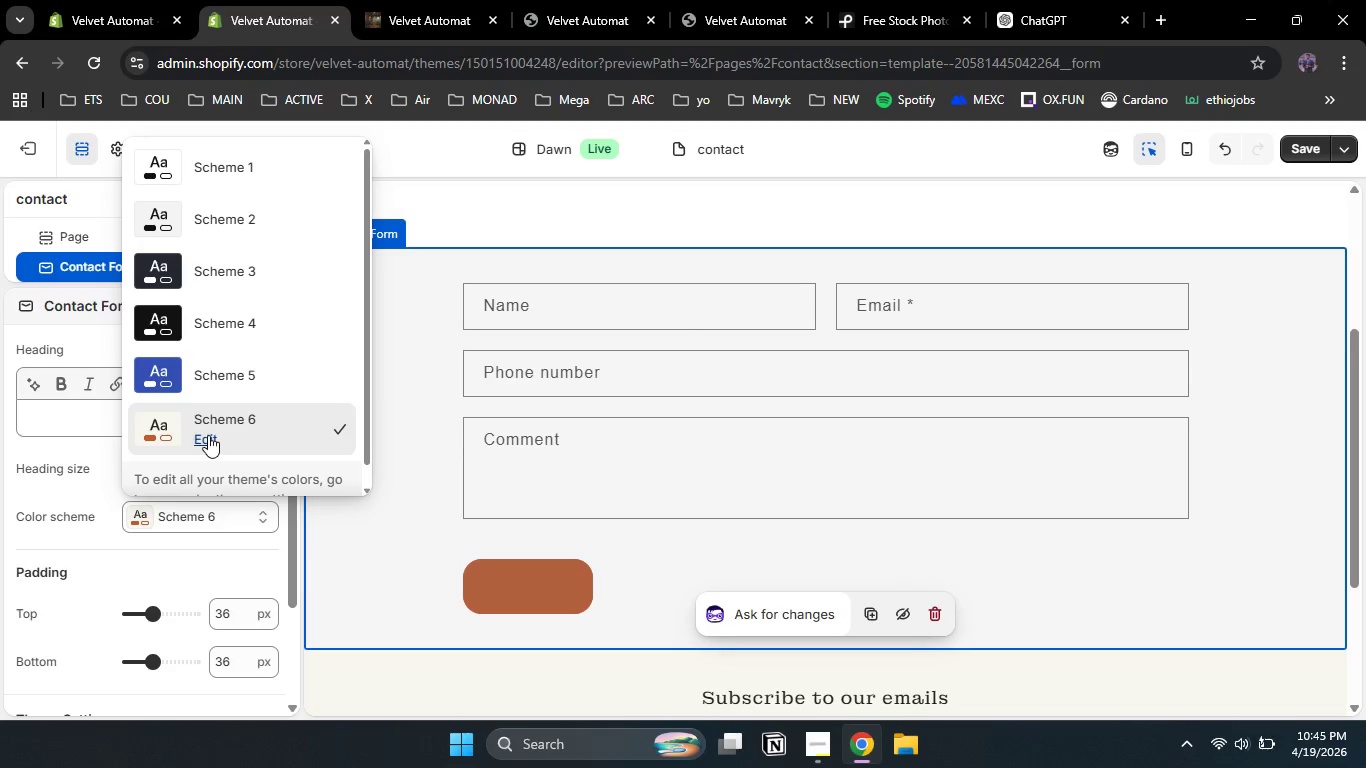 
left_click([208, 435])
 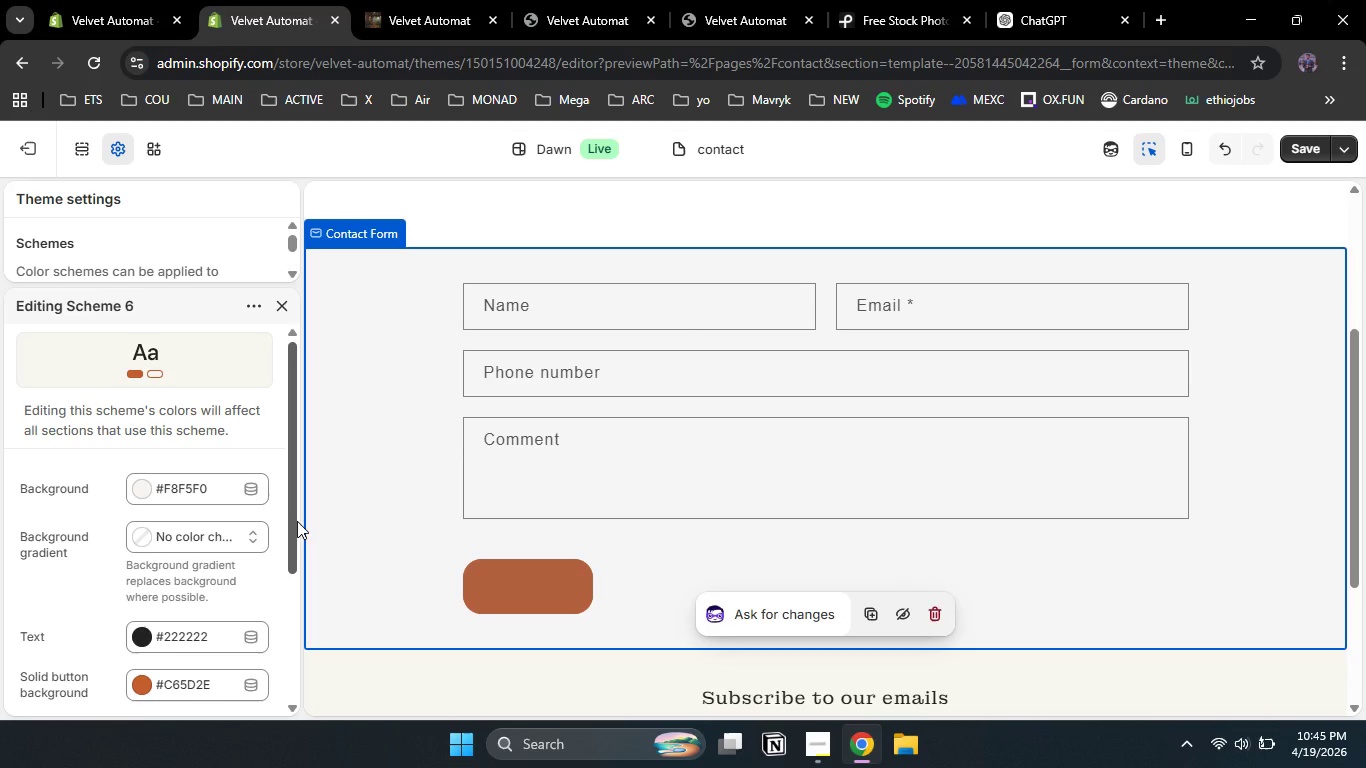 
left_click_drag(start_coordinate=[297, 521], to_coordinate=[303, 629])
 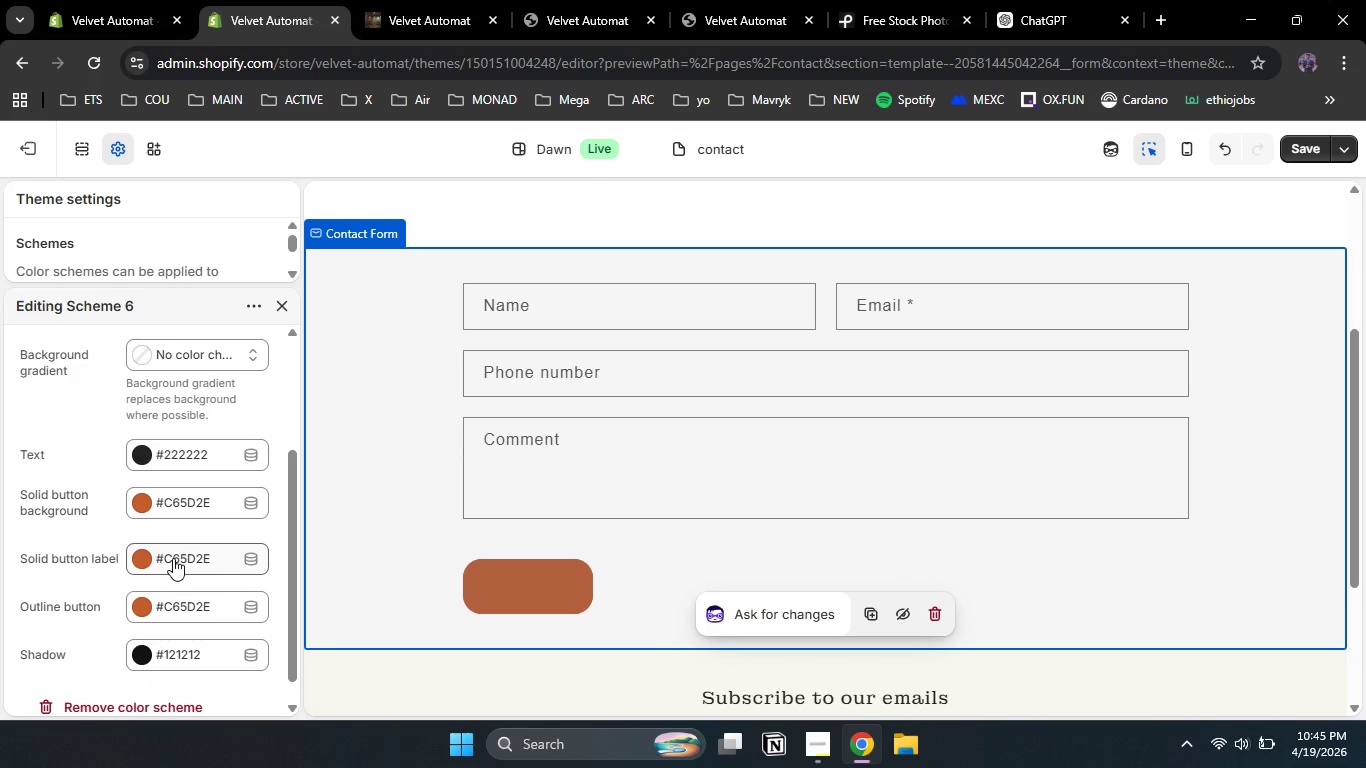 
mouse_move([178, 543])
 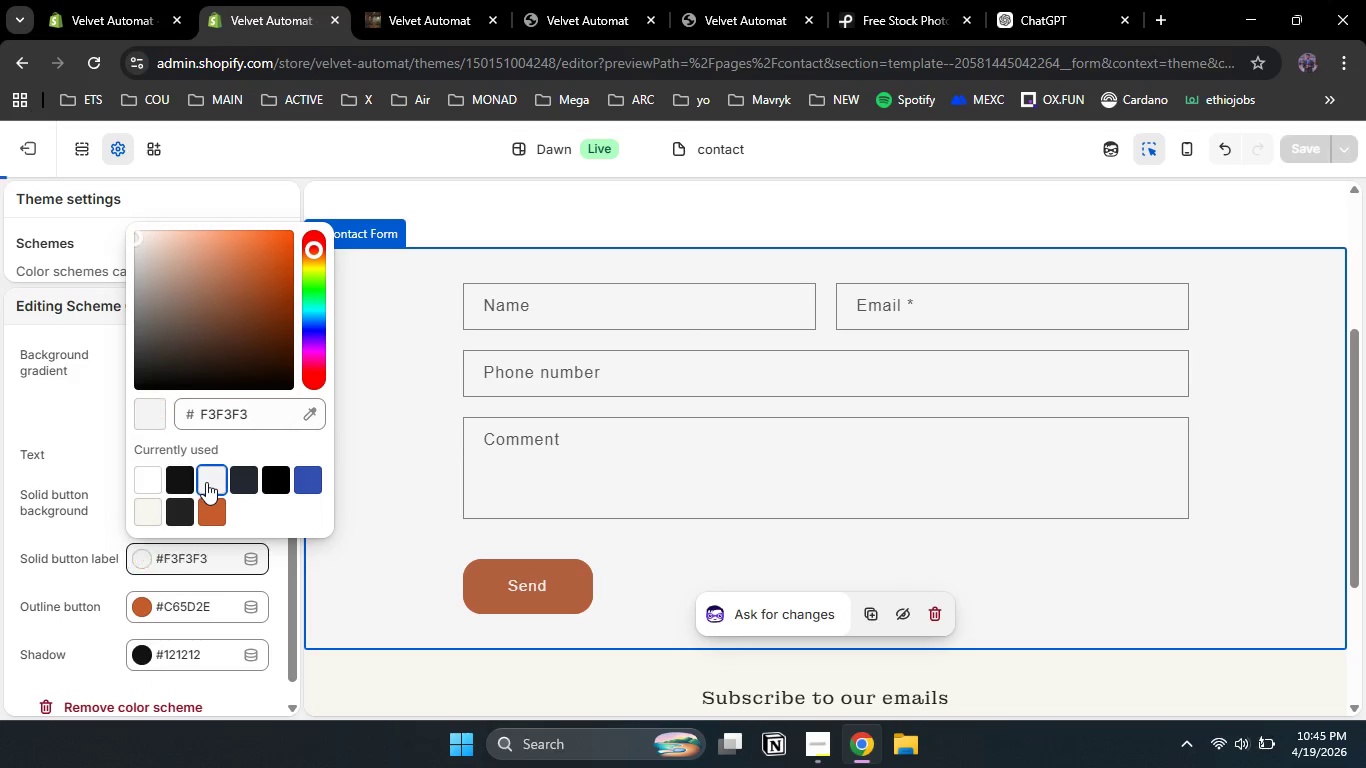 
left_click([206, 482])
 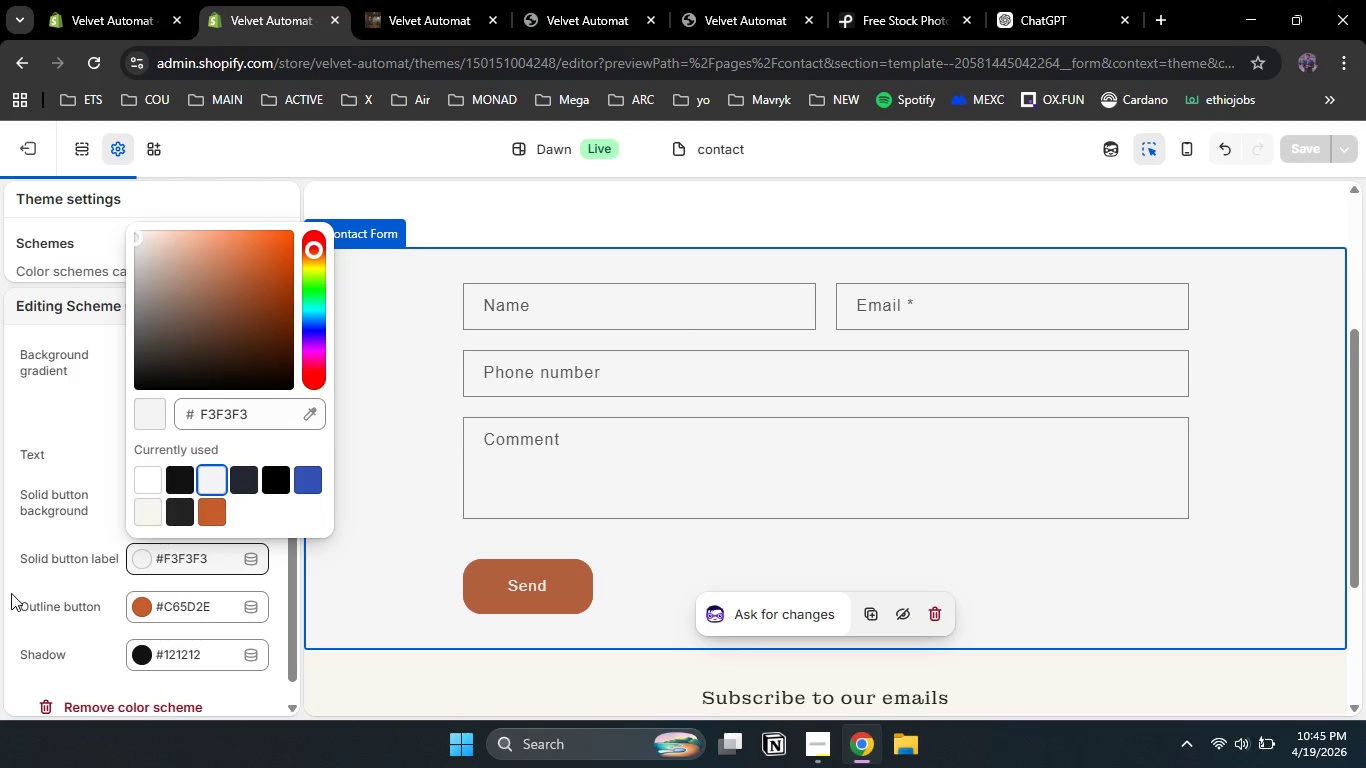 
left_click([11, 592])
 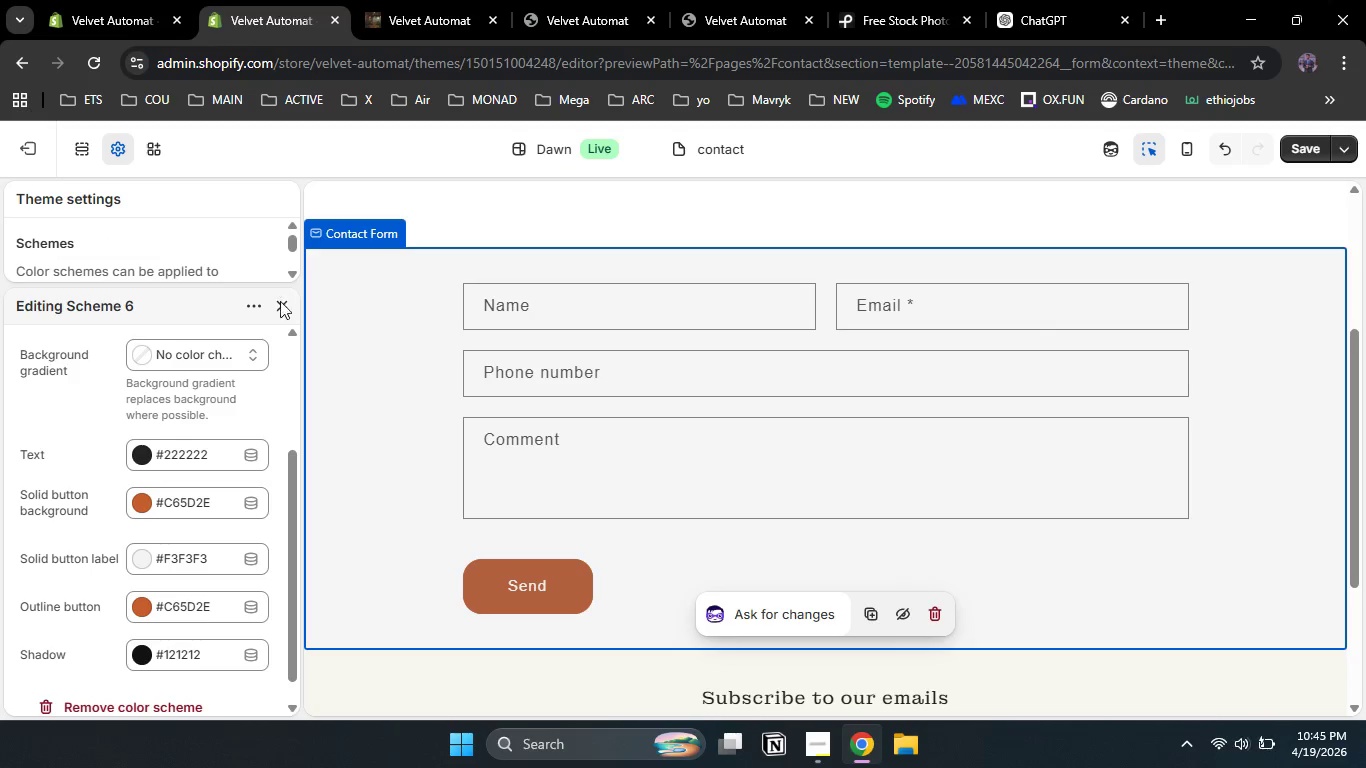 
left_click([280, 307])
 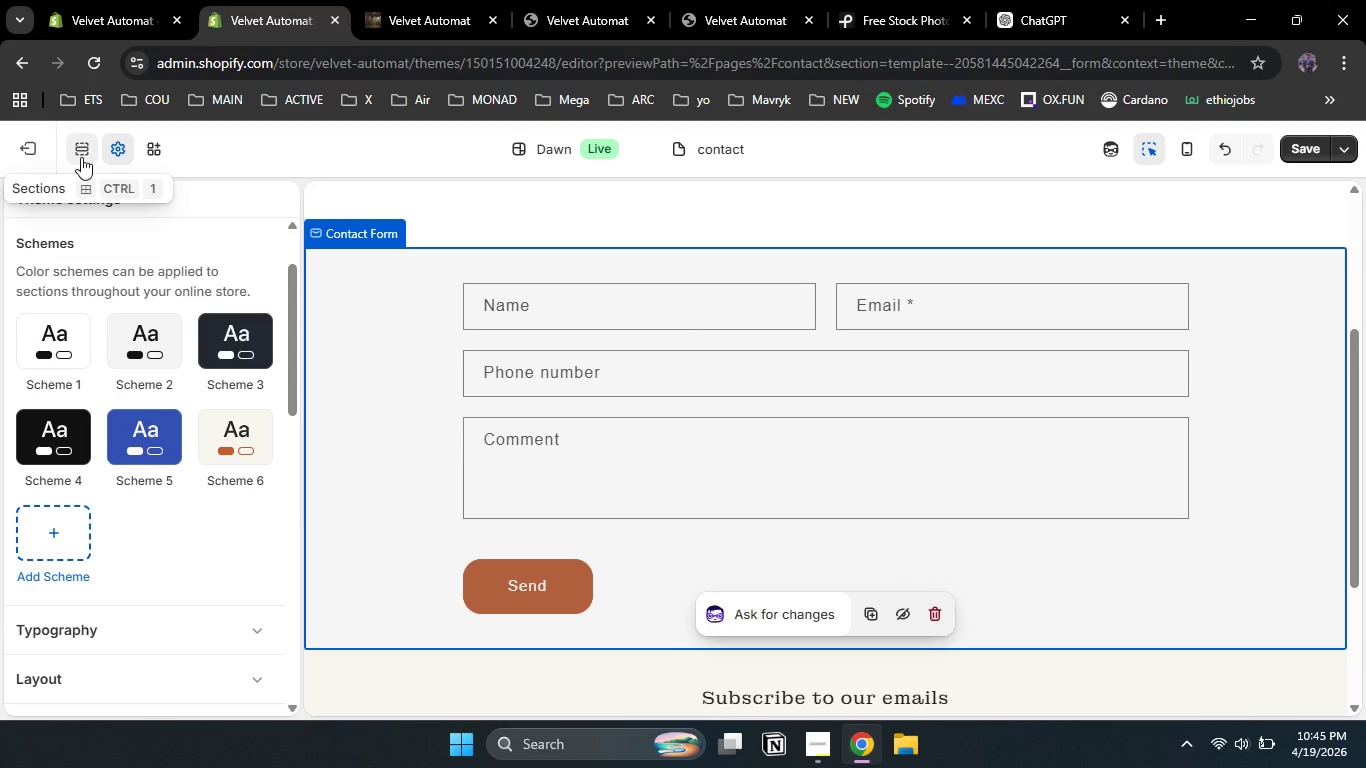 
wait(7.61)
 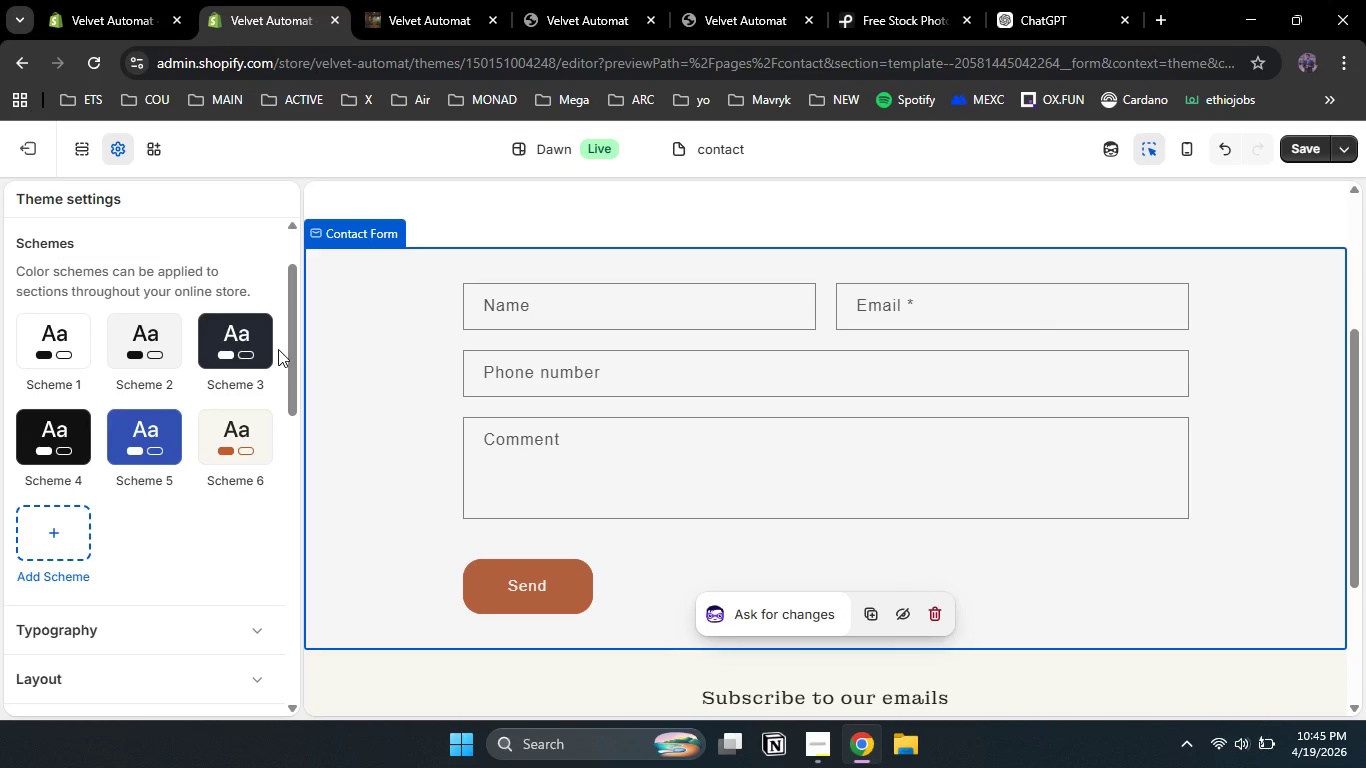 
mouse_move([1285, 145])
 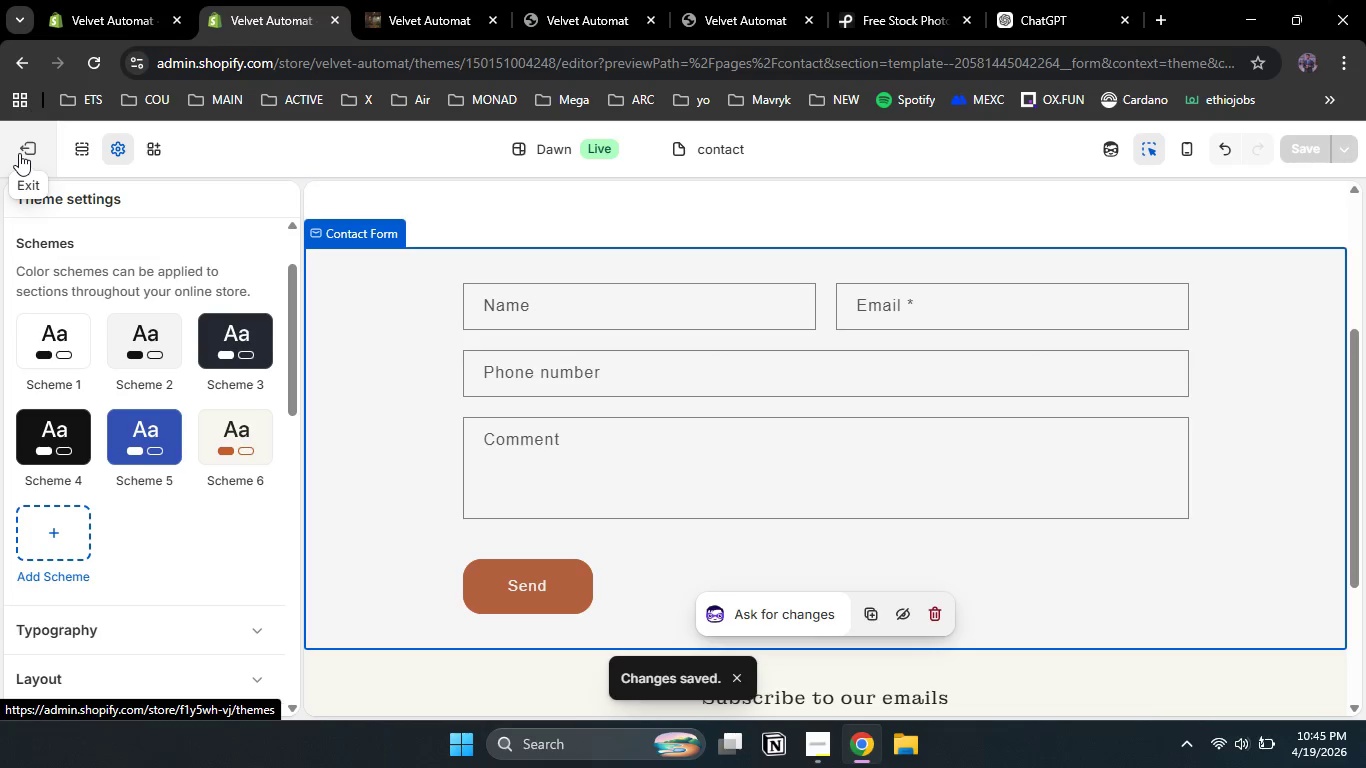 
left_click([19, 153])
 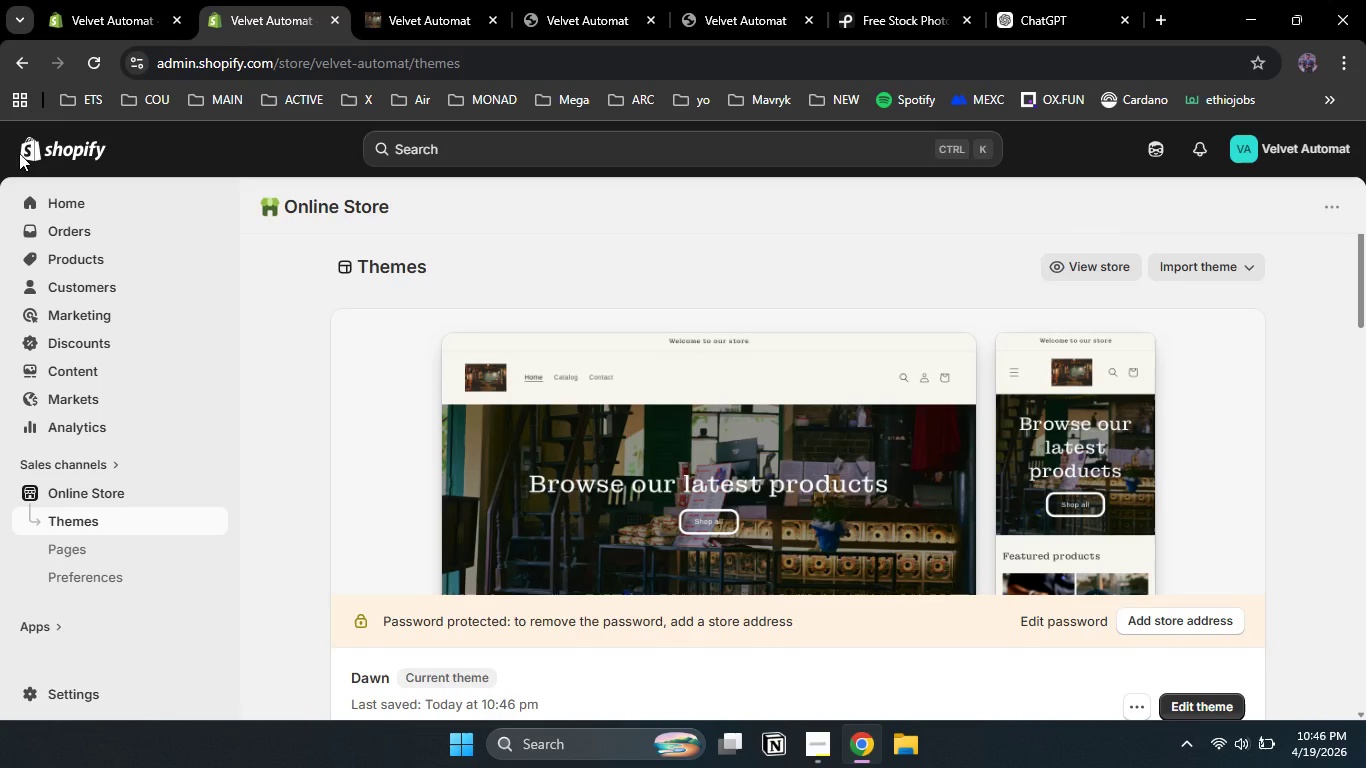 
wait(12.08)
 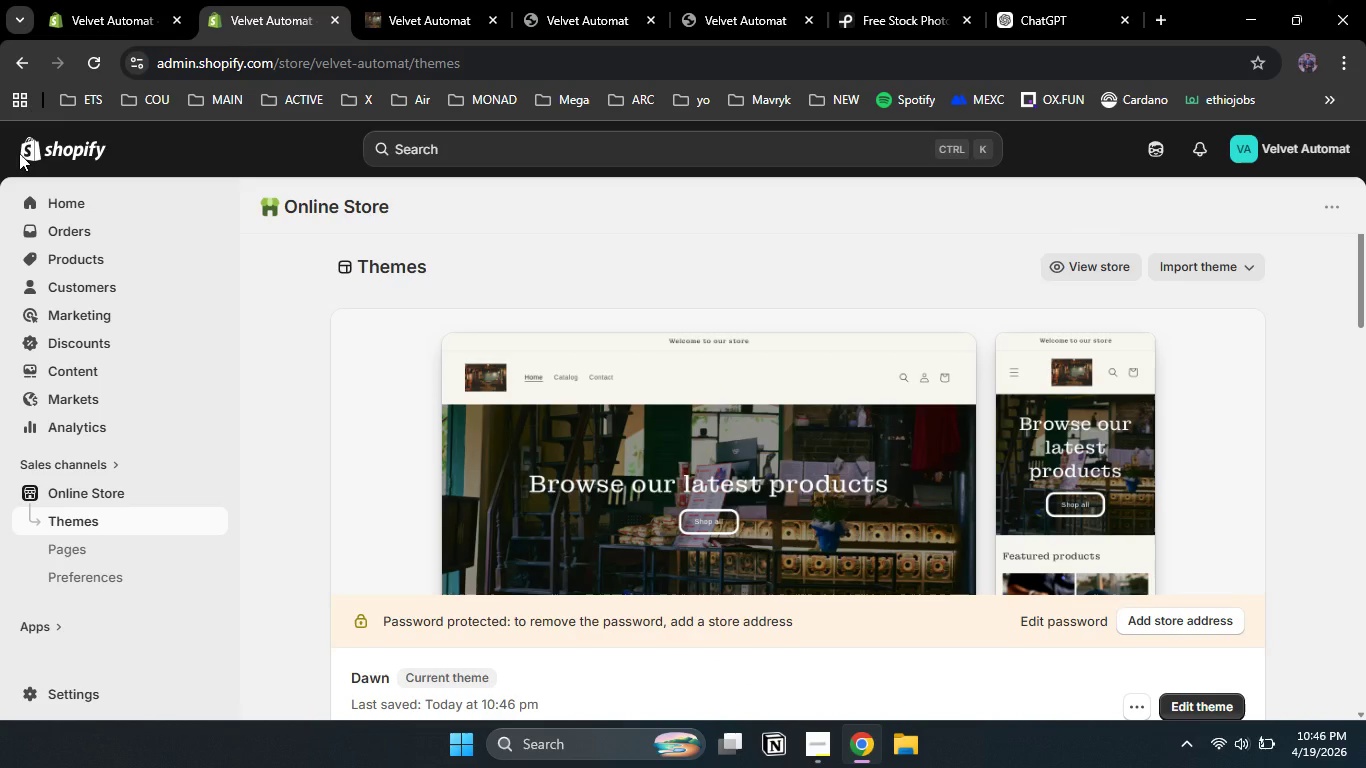 
scroll: coordinate [16, 157], scroll_direction: none, amount: 0.0
 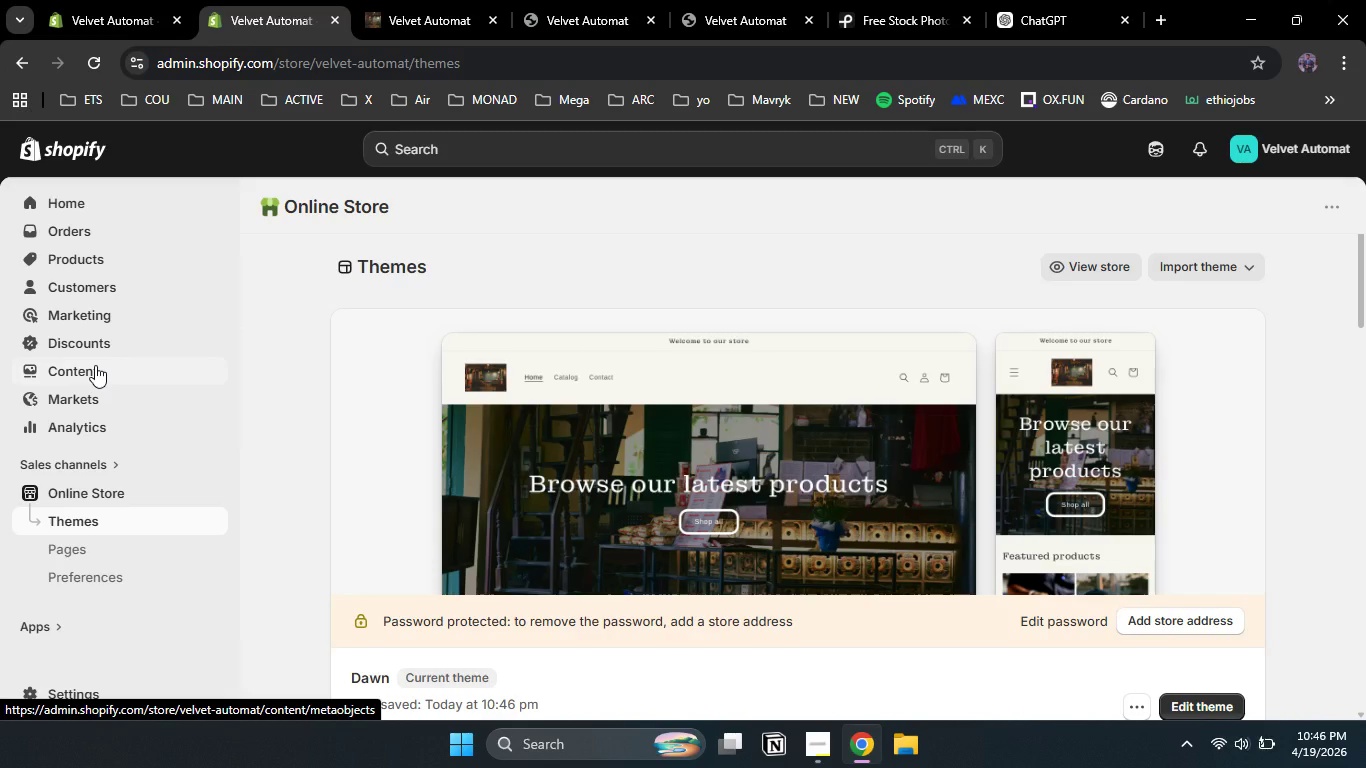 
left_click([95, 365])
 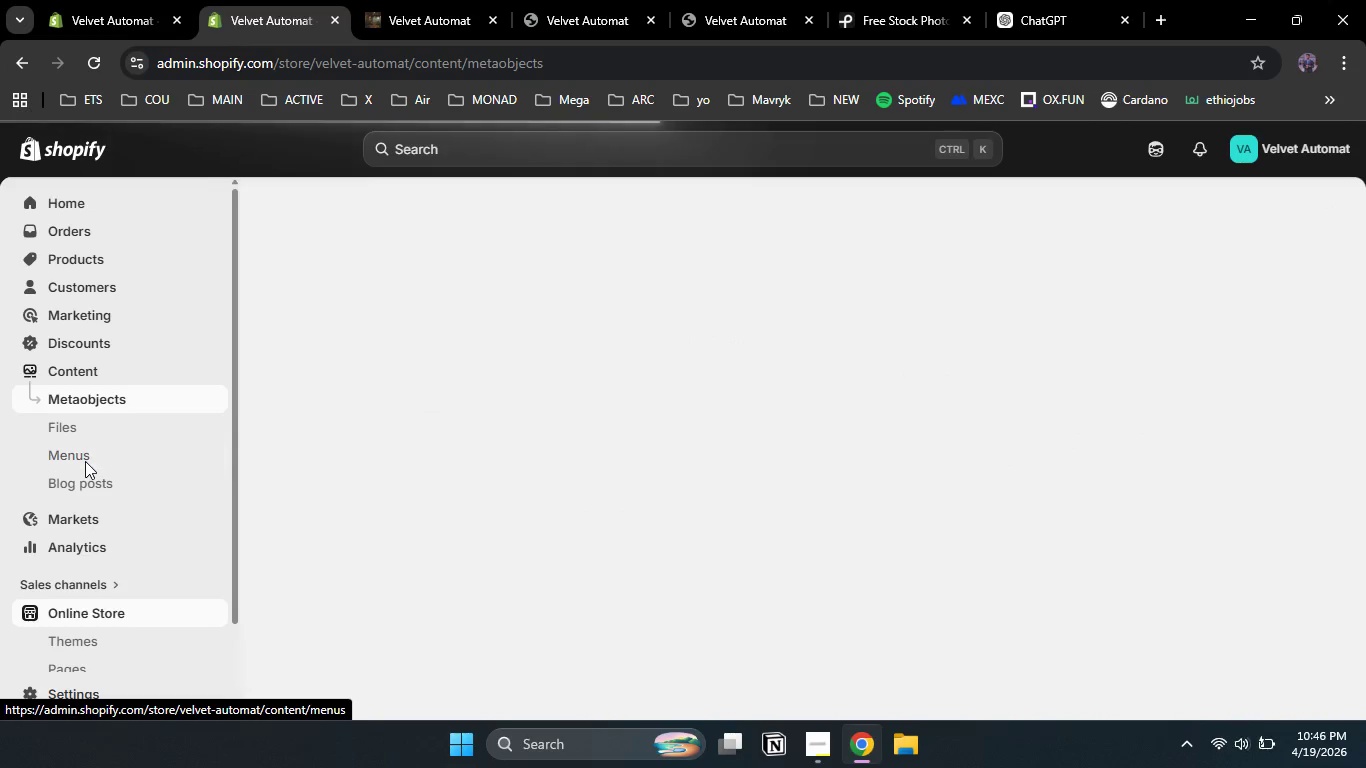 
left_click([85, 461])
 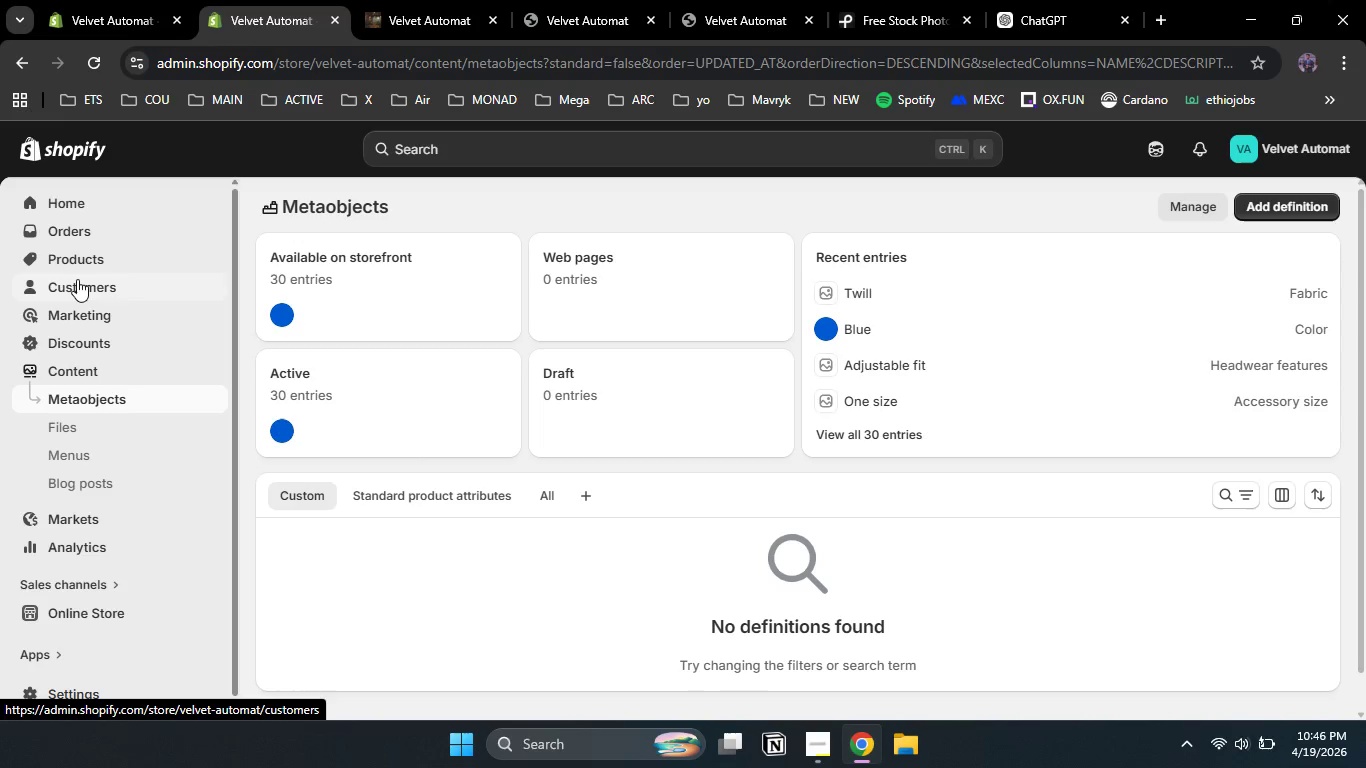 
wait(6.0)
 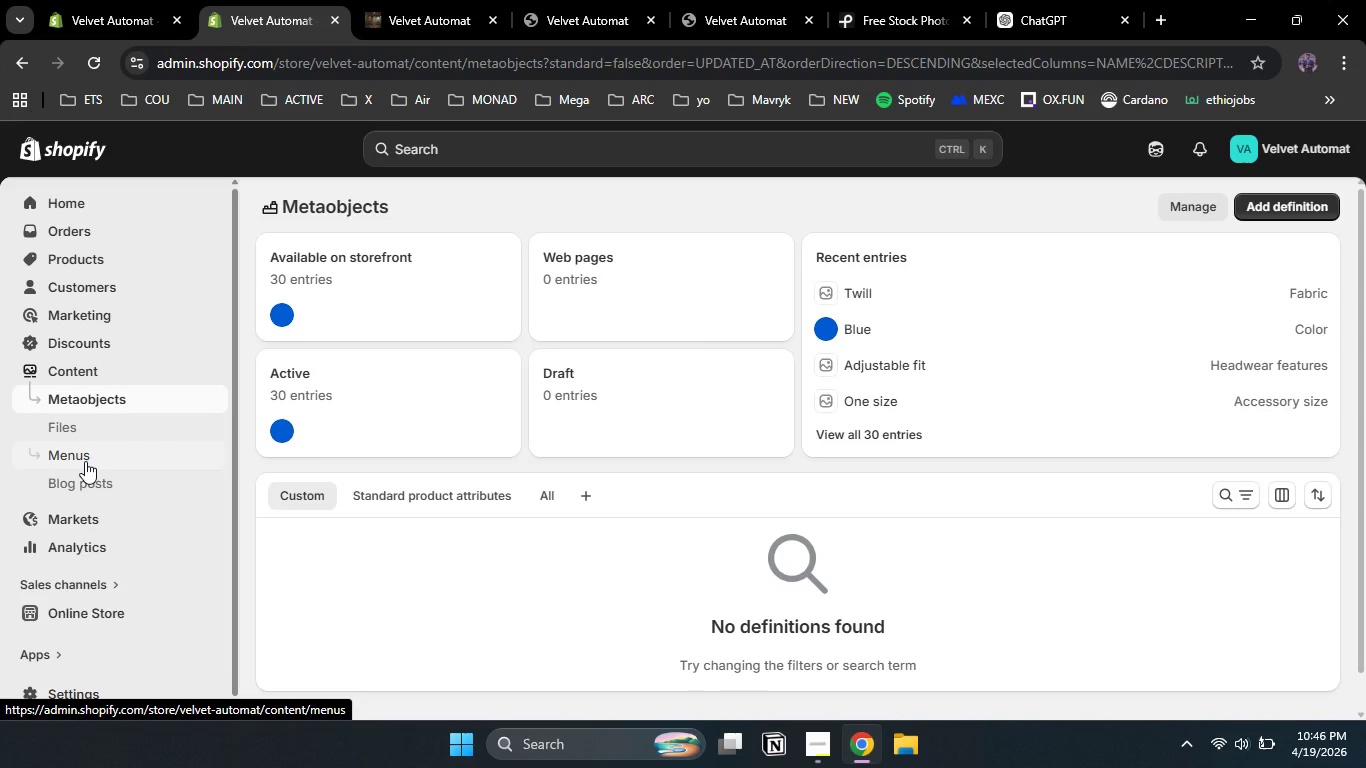 
left_click([71, 255])
 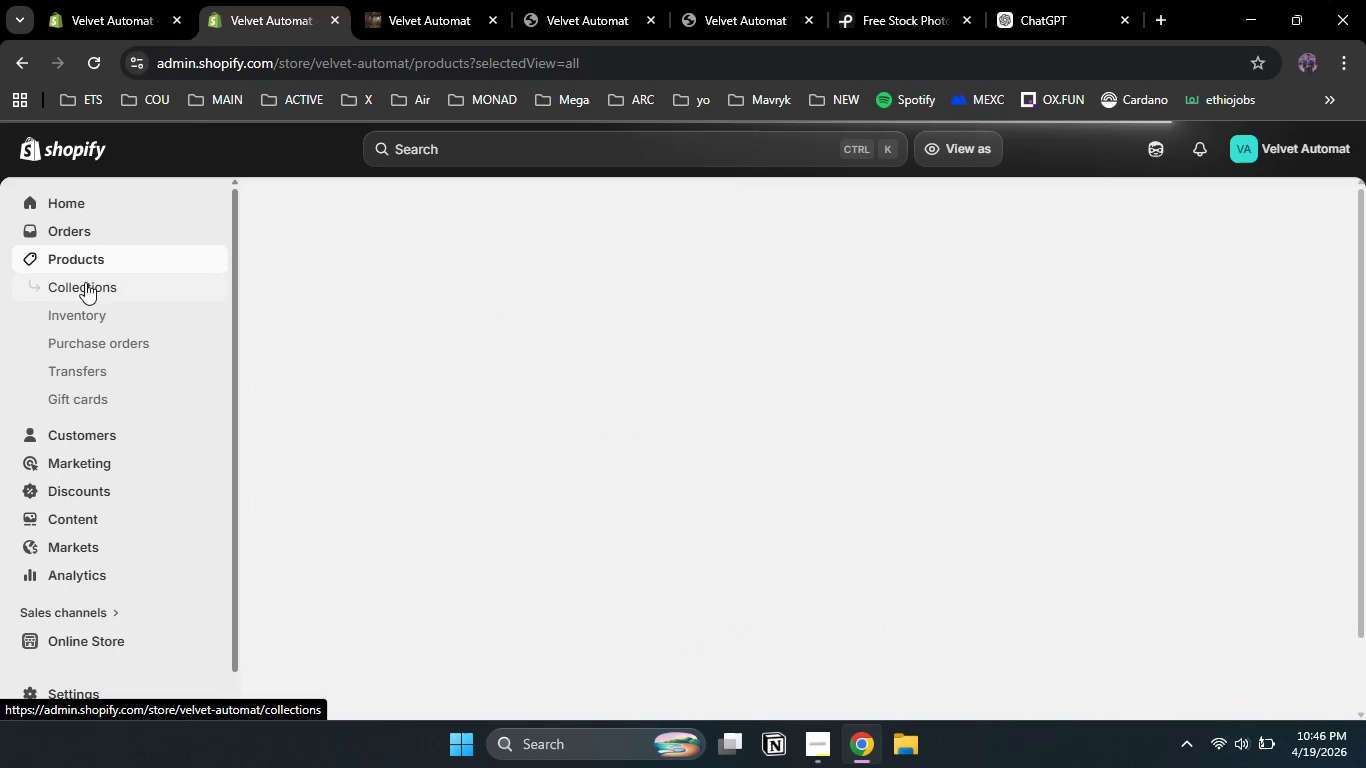 
left_click([85, 282])
 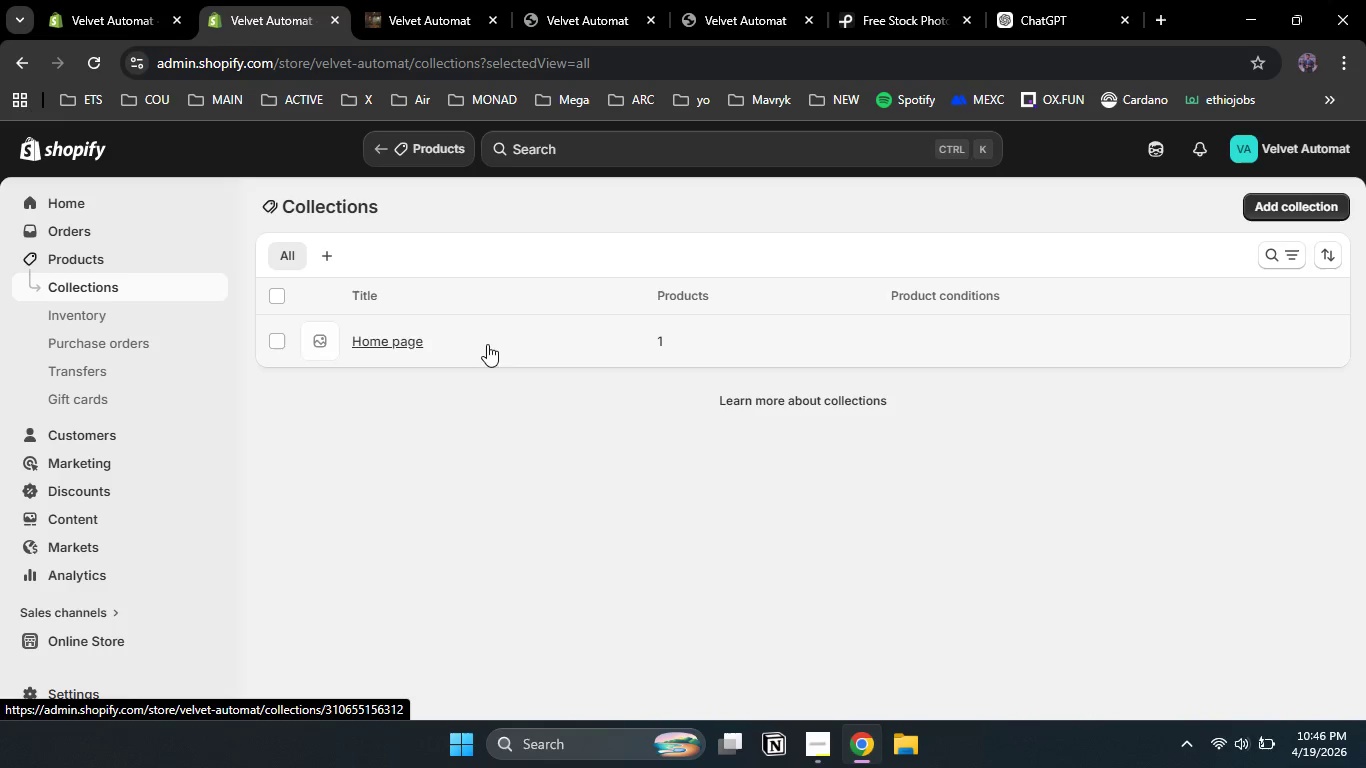 
wait(7.0)
 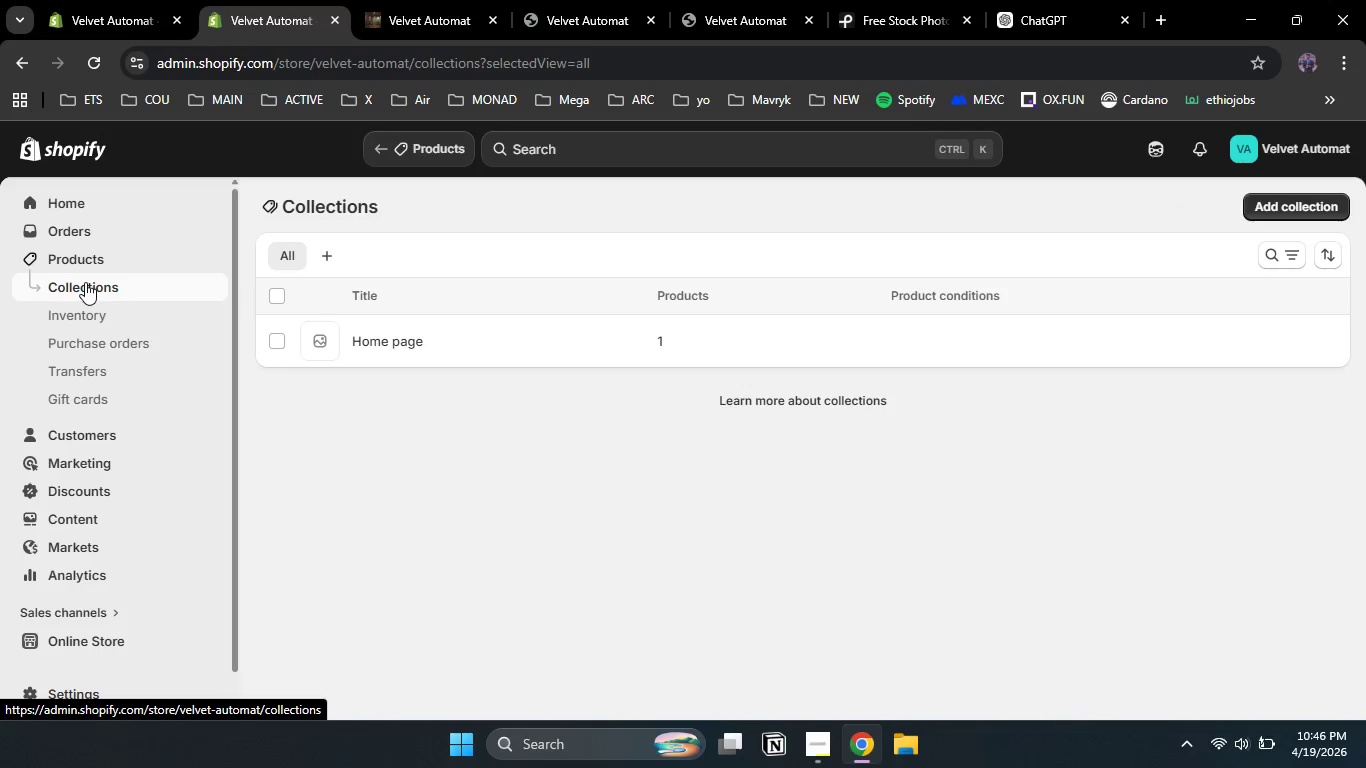 
left_click([1274, 207])
 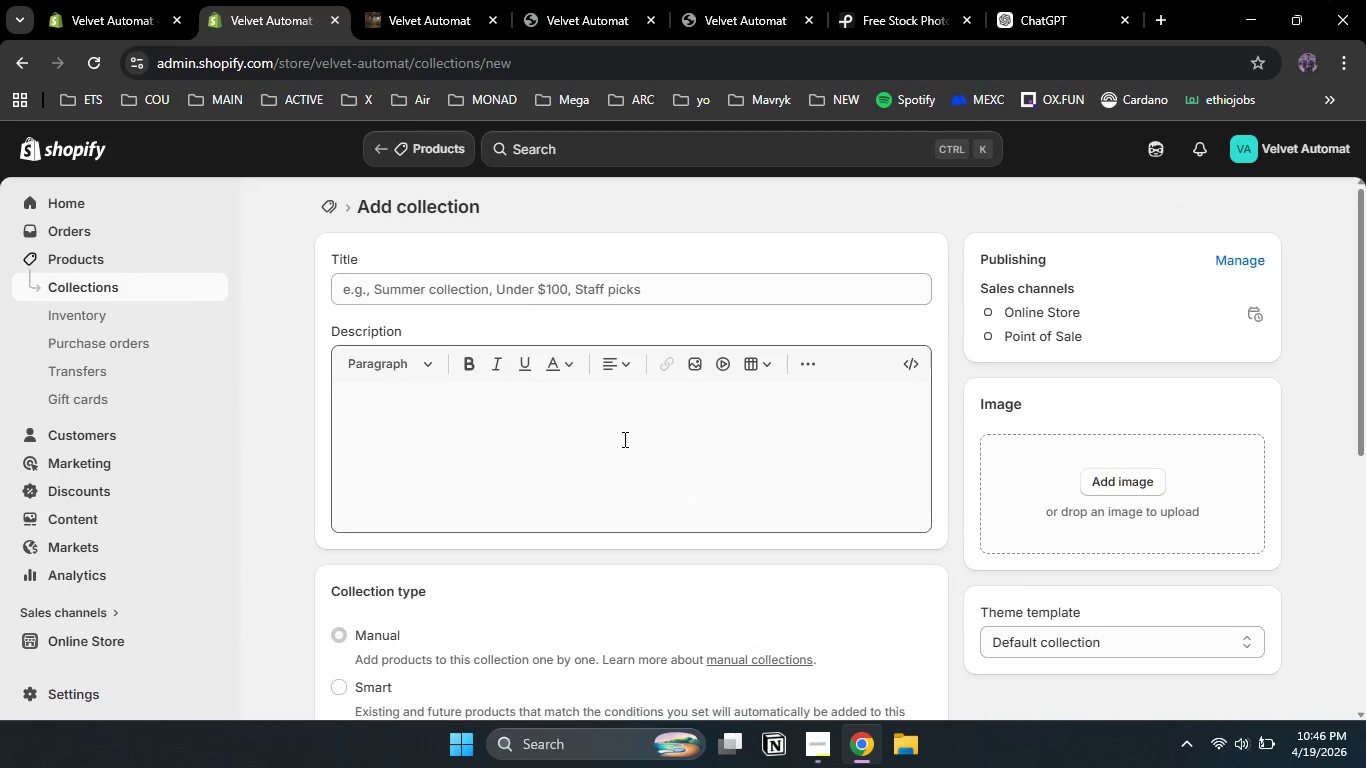 
wait(6.05)
 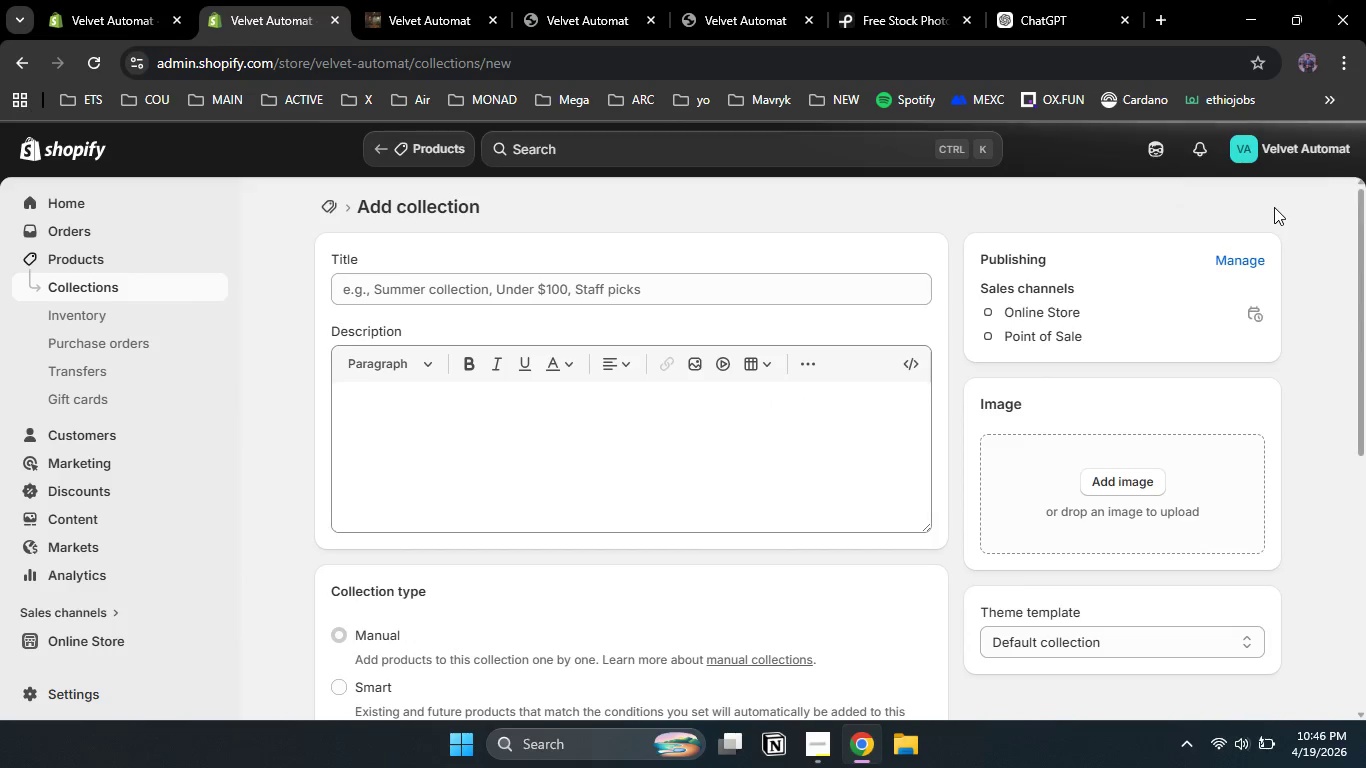 
left_click([507, 285])
 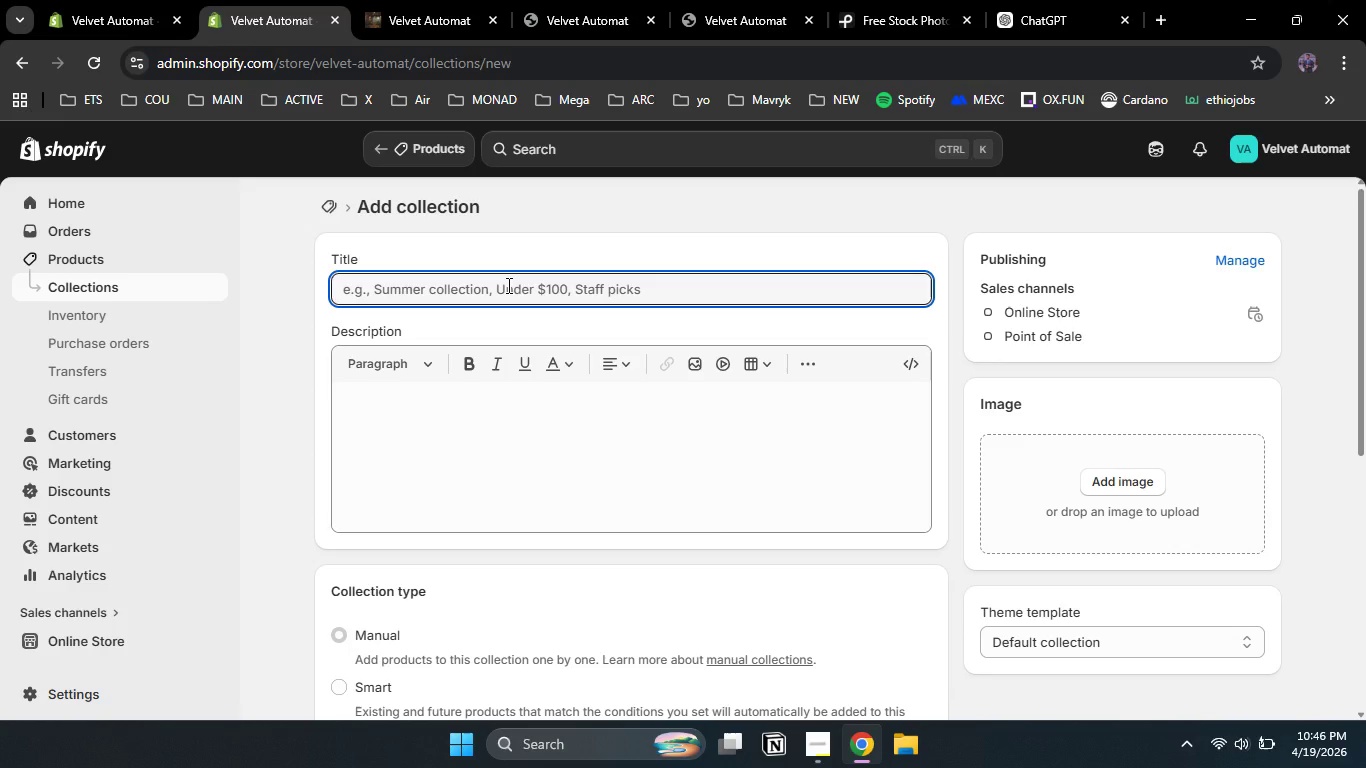 
type(Pantry Staples)
 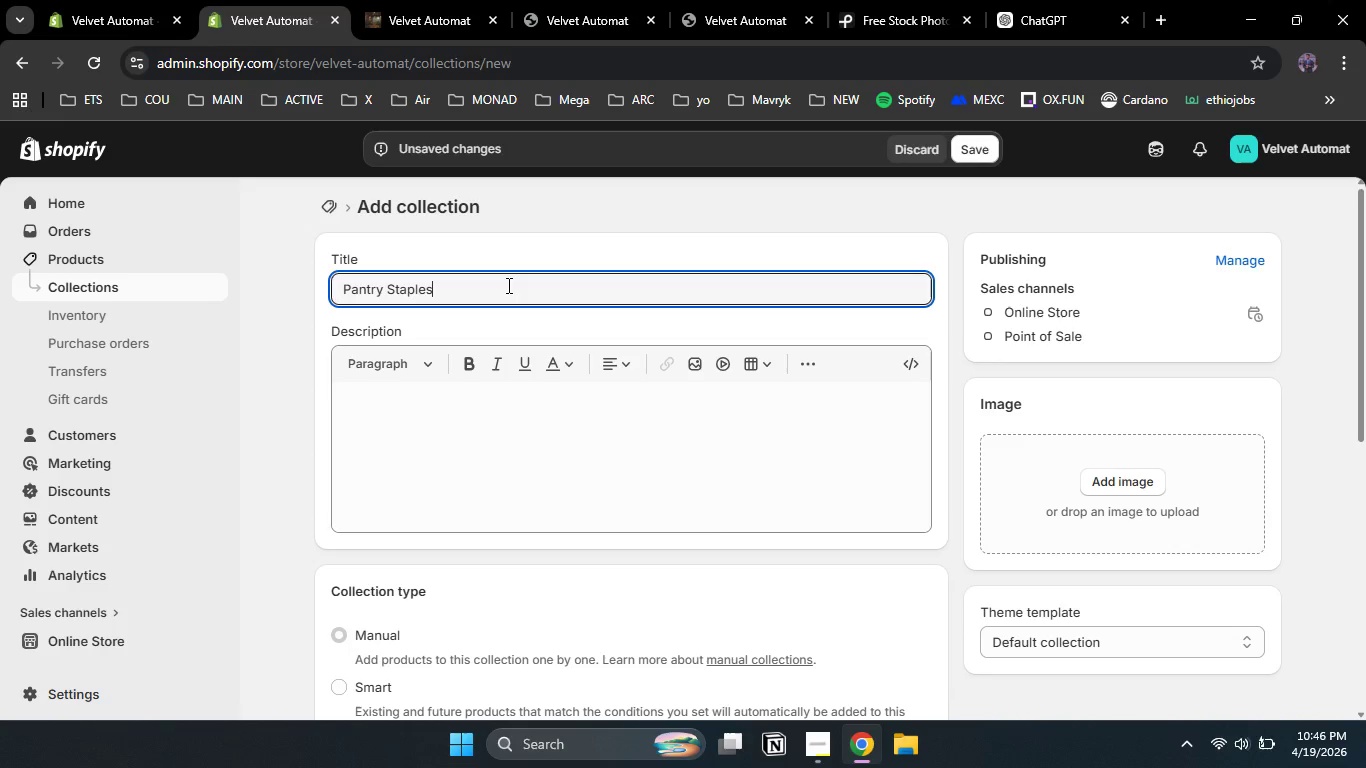 
wait(5.16)
 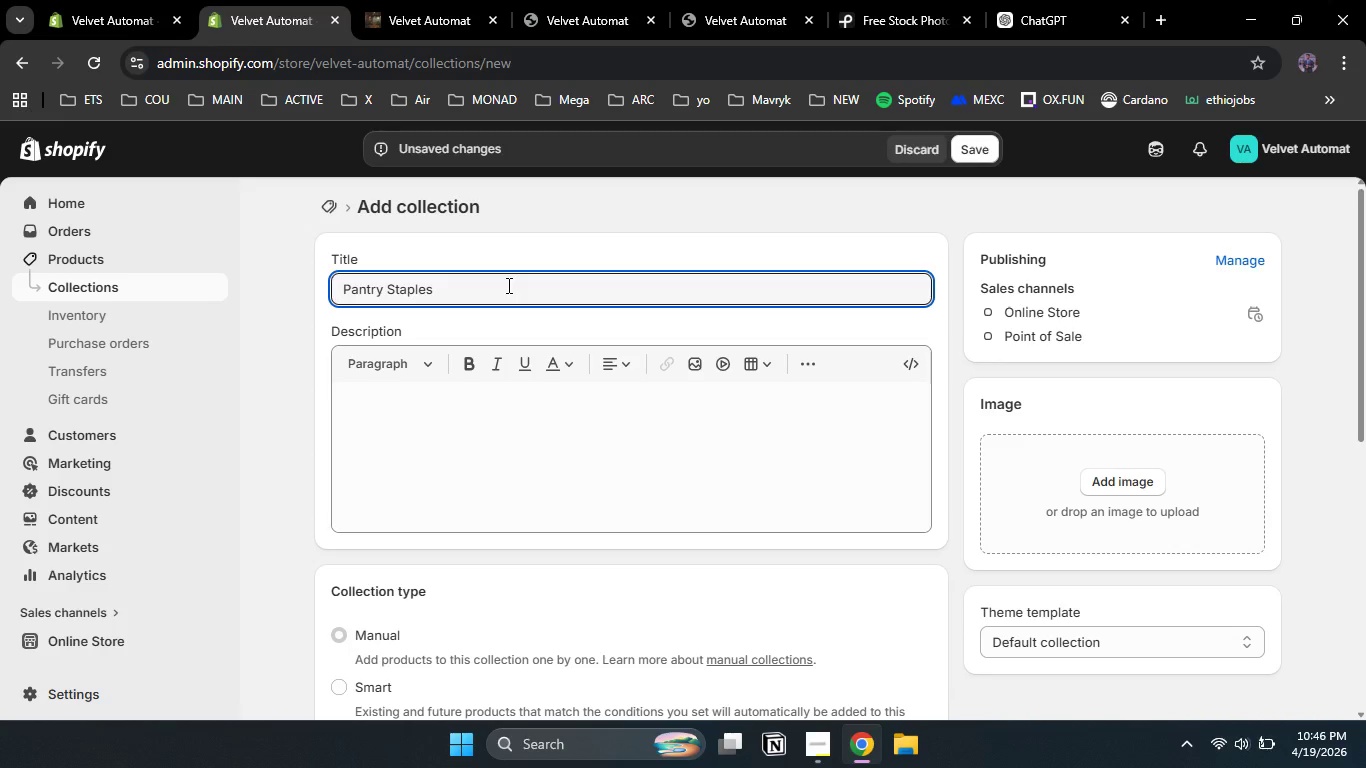 
left_click([668, 462])
 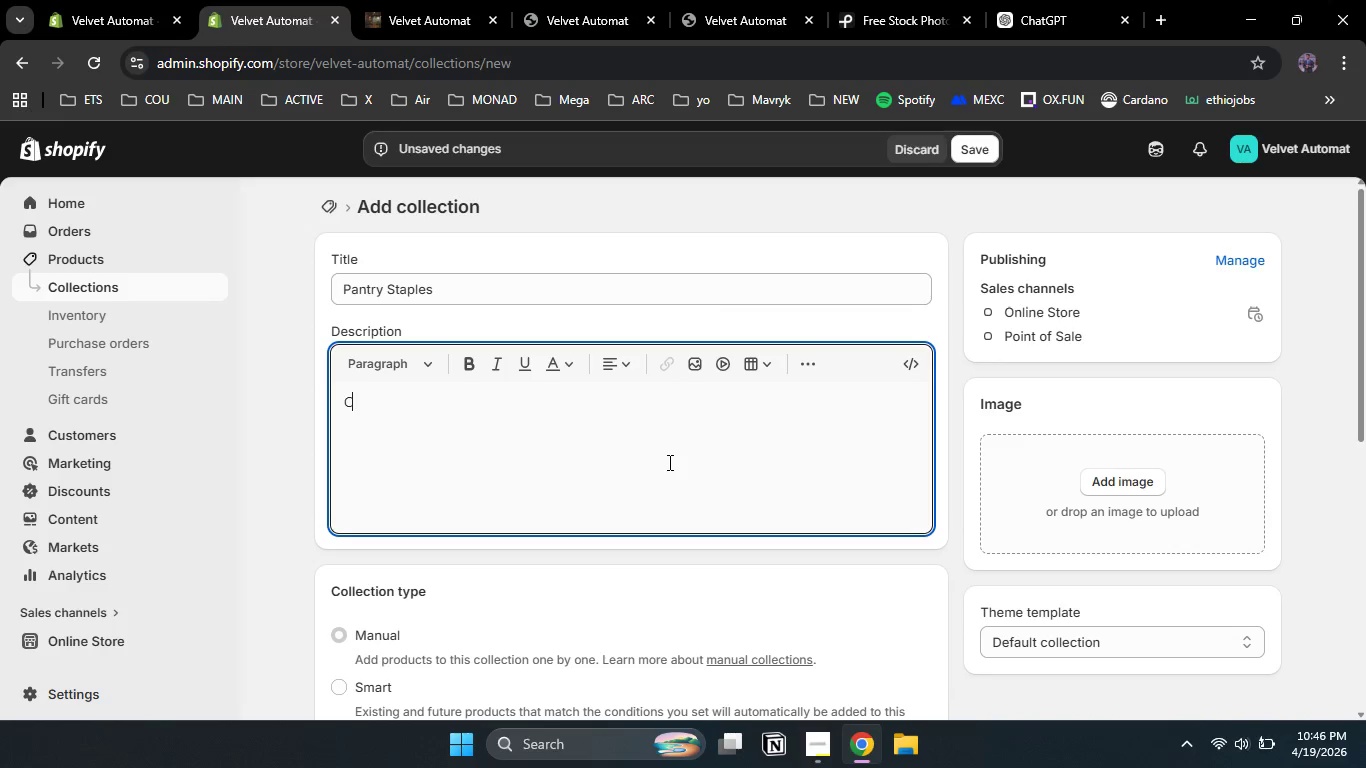 
type(Collection o )
key(Backspace)
type(f velvet Automat greate foods)
key(Backspace)
type( options )
 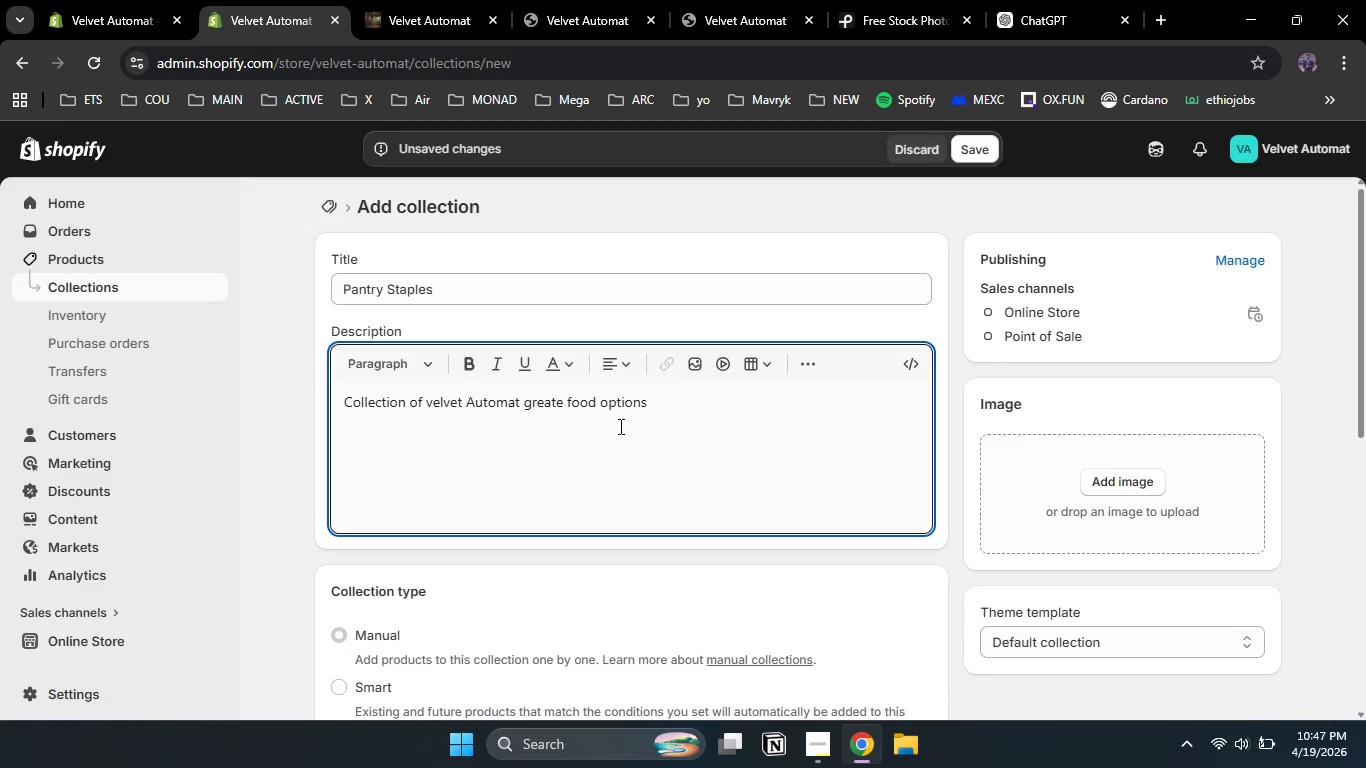 
left_click([600, 406])
 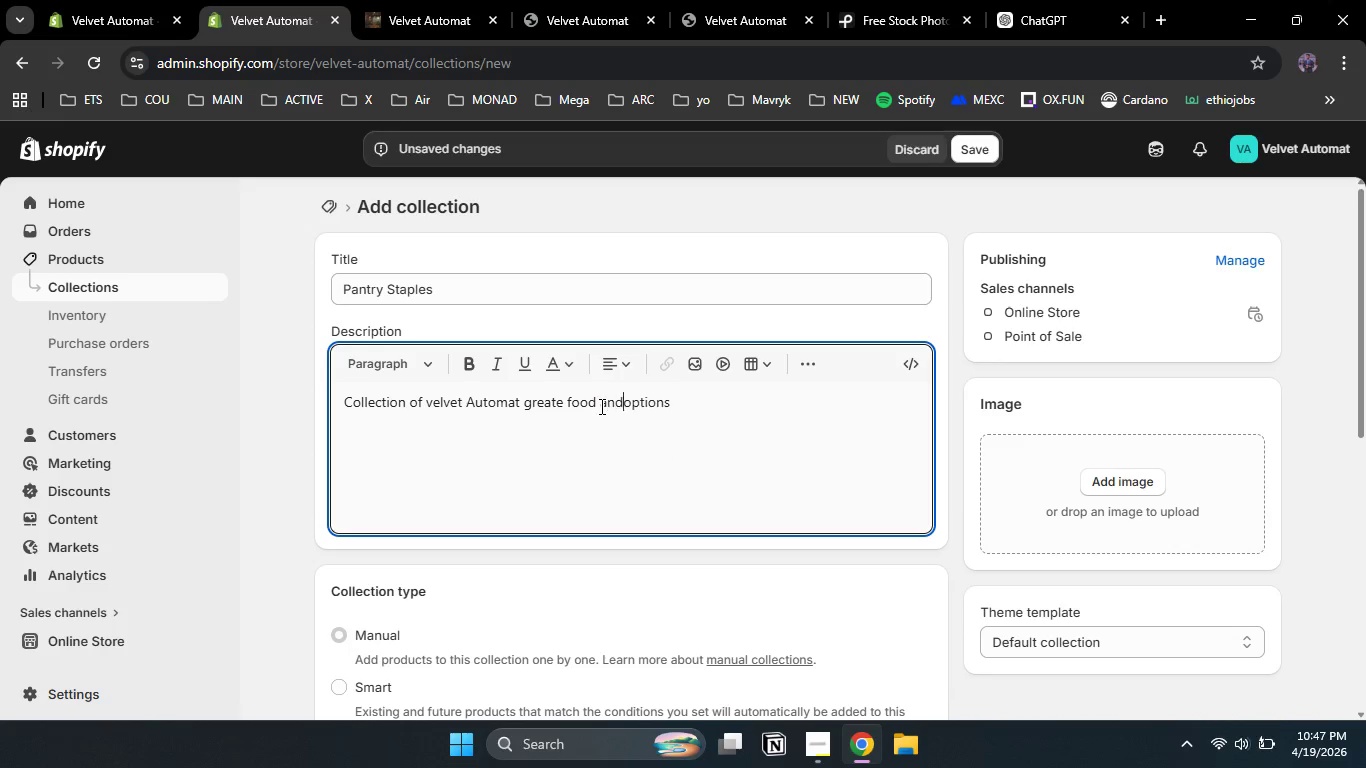 
type(and dring)
key(Backspace)
type(k .)
key(Backspace)
 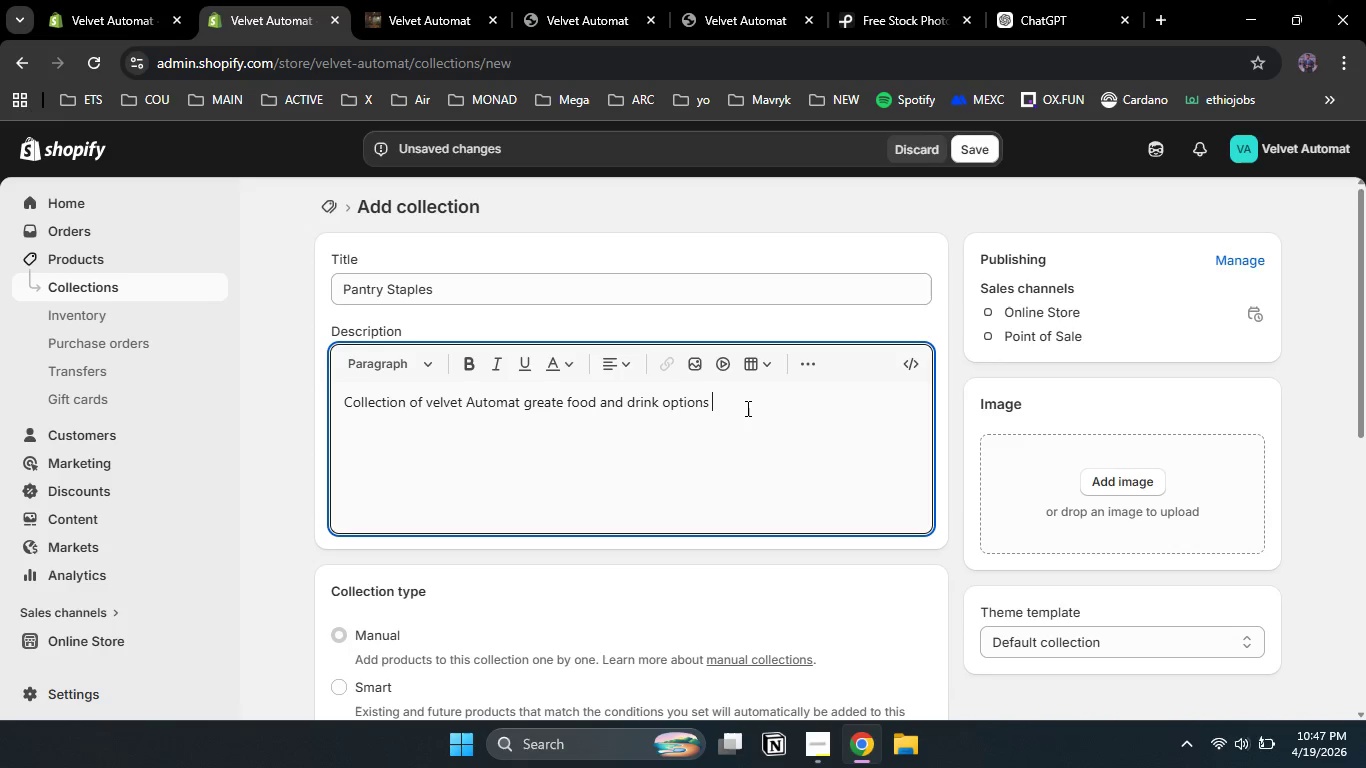 
left_click([746, 408])
 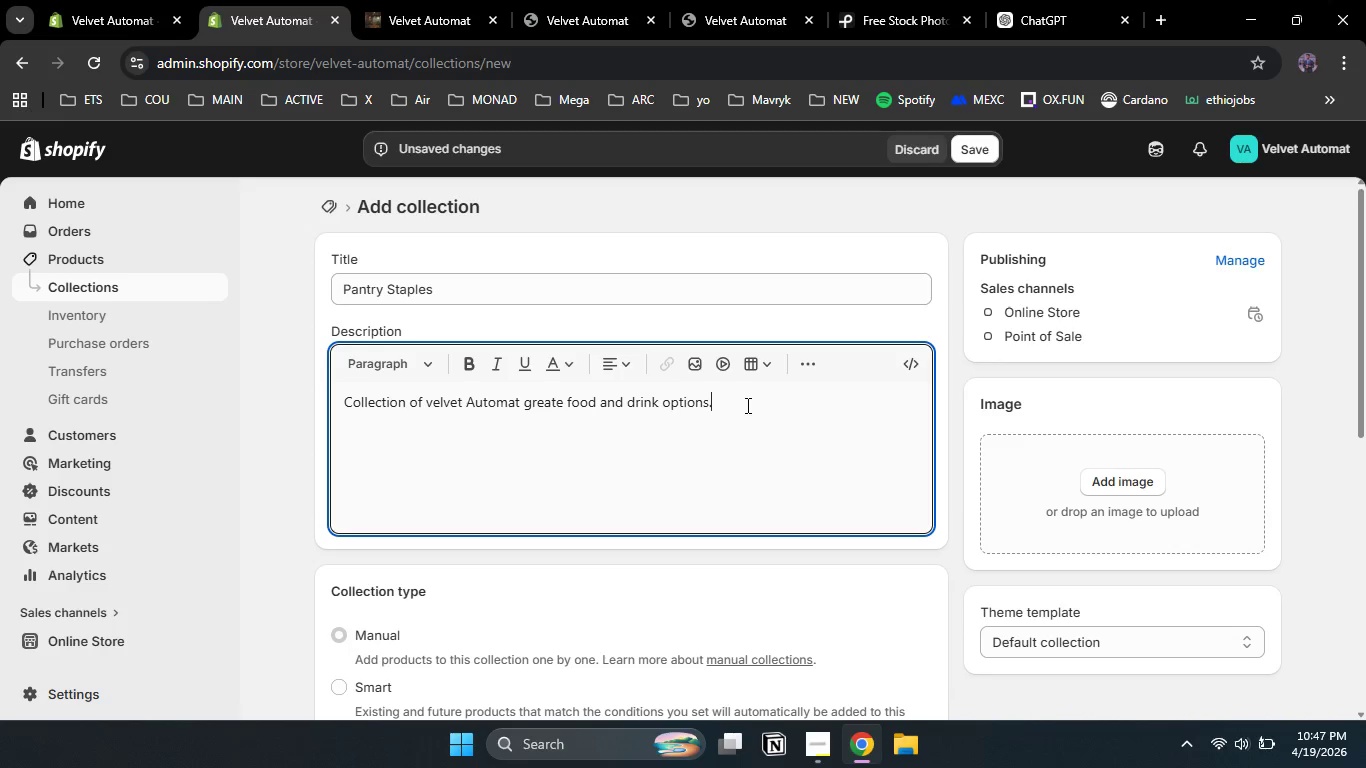 
key(Backspace)
 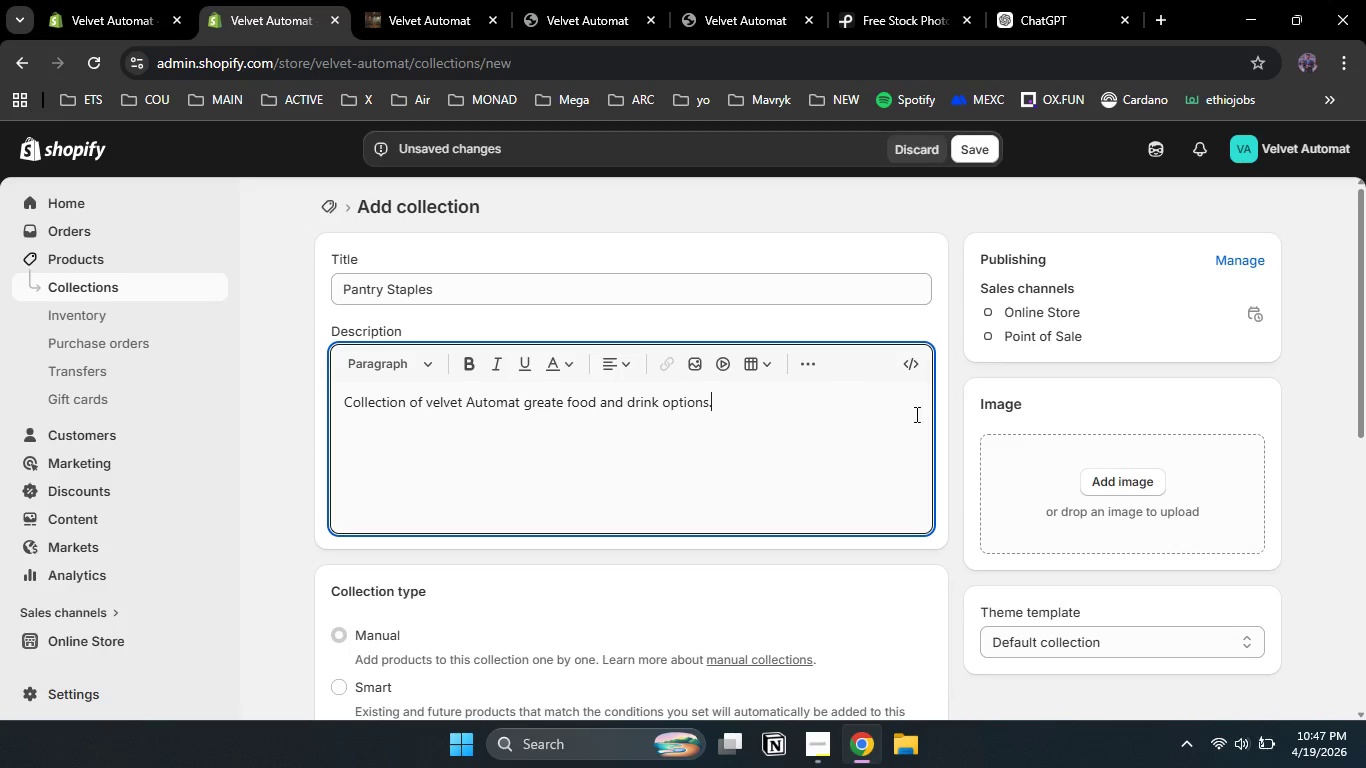 
key(NumpadDecimal)
 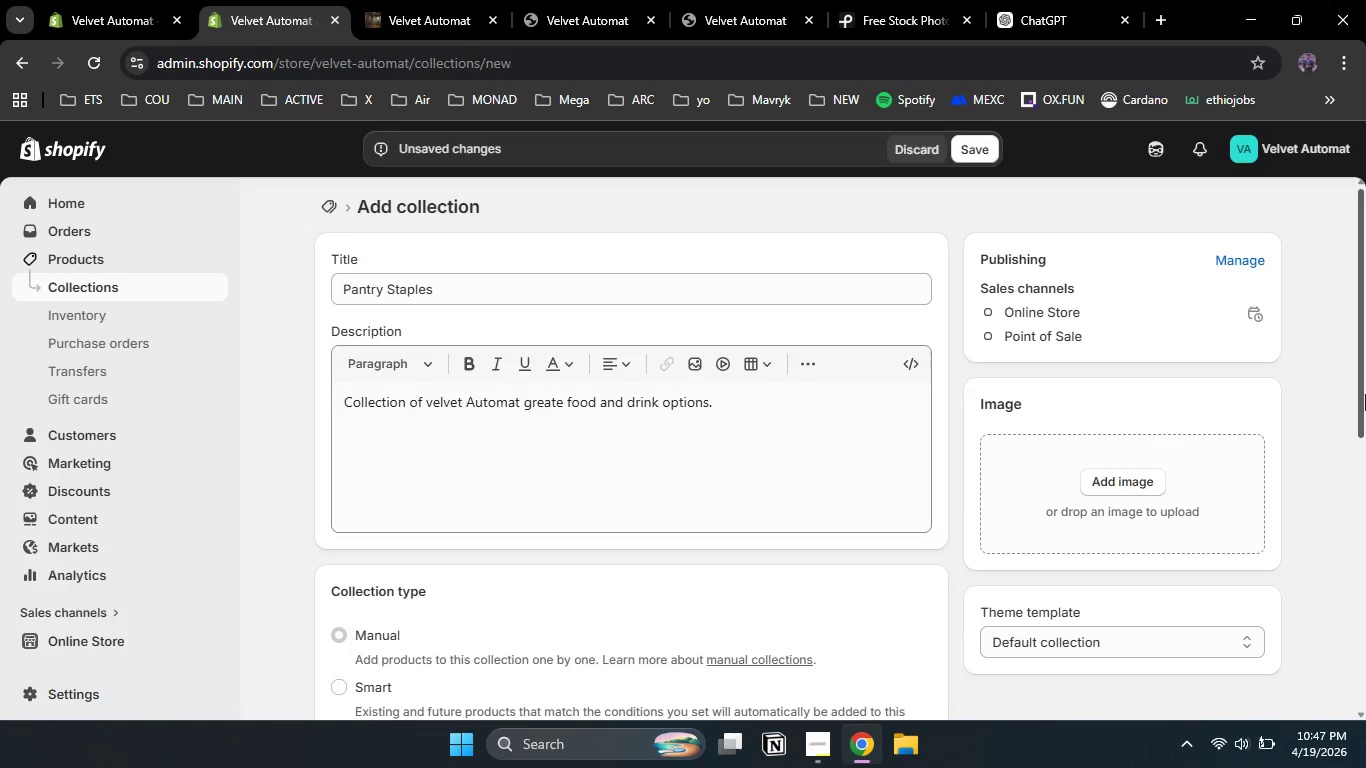 
left_click_drag(start_coordinate=[1365, 394], to_coordinate=[1365, 598])
 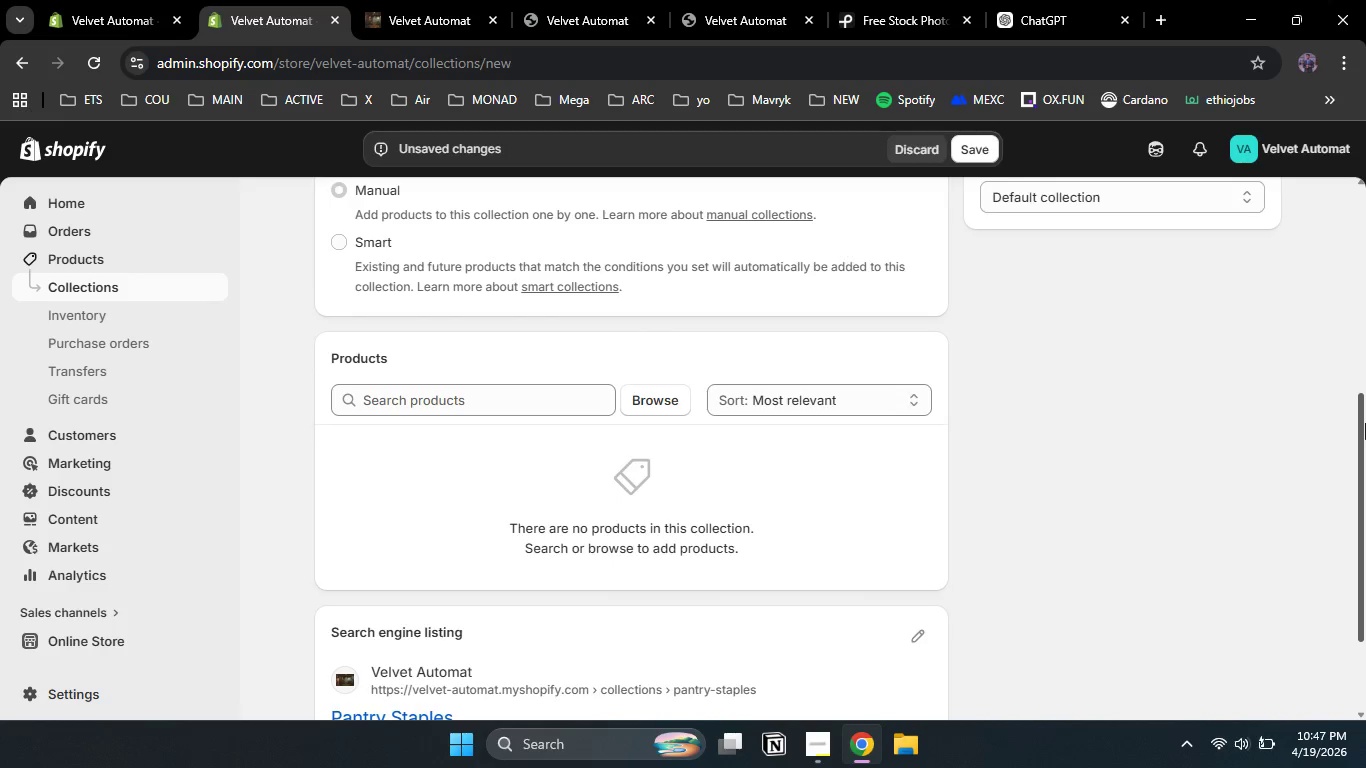 
left_click_drag(start_coordinate=[1365, 423], to_coordinate=[1365, 343])
 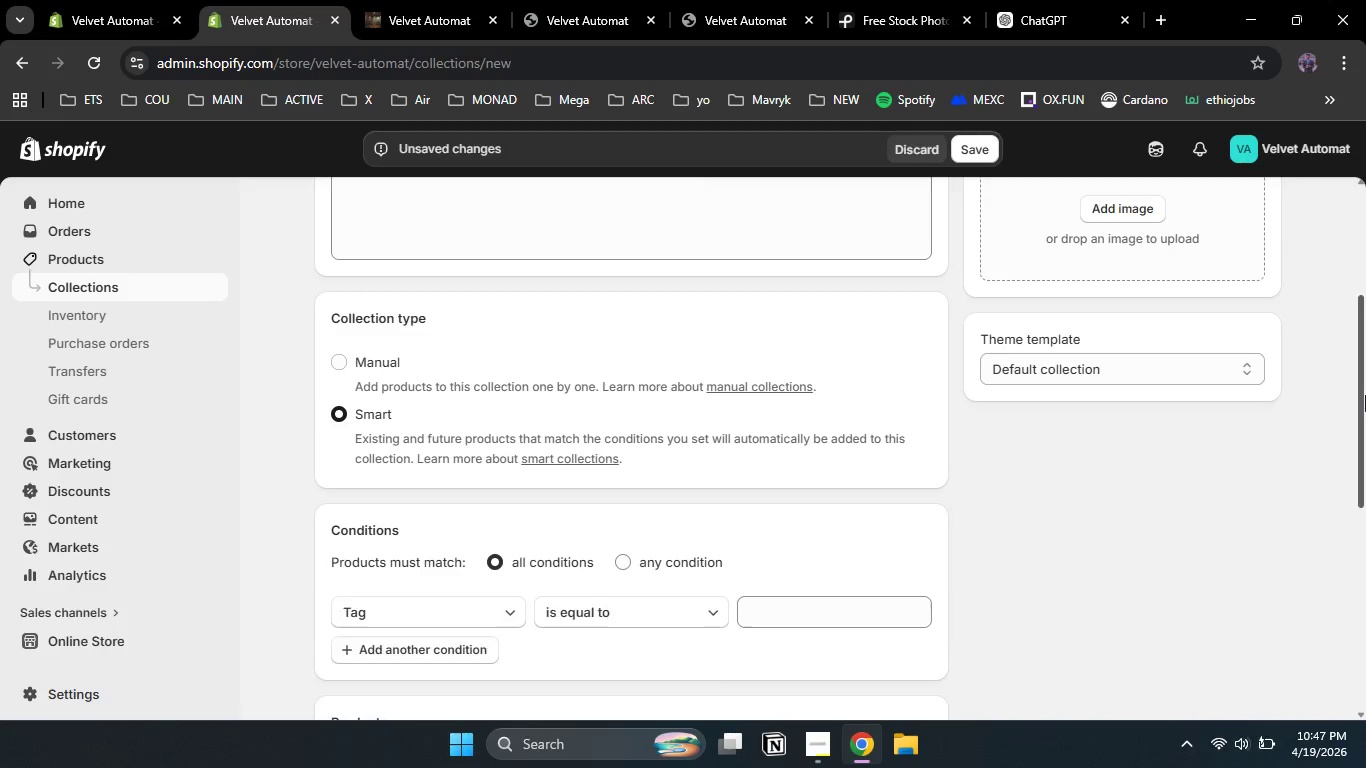 
left_click_drag(start_coordinate=[1365, 395], to_coordinate=[1363, 485])
 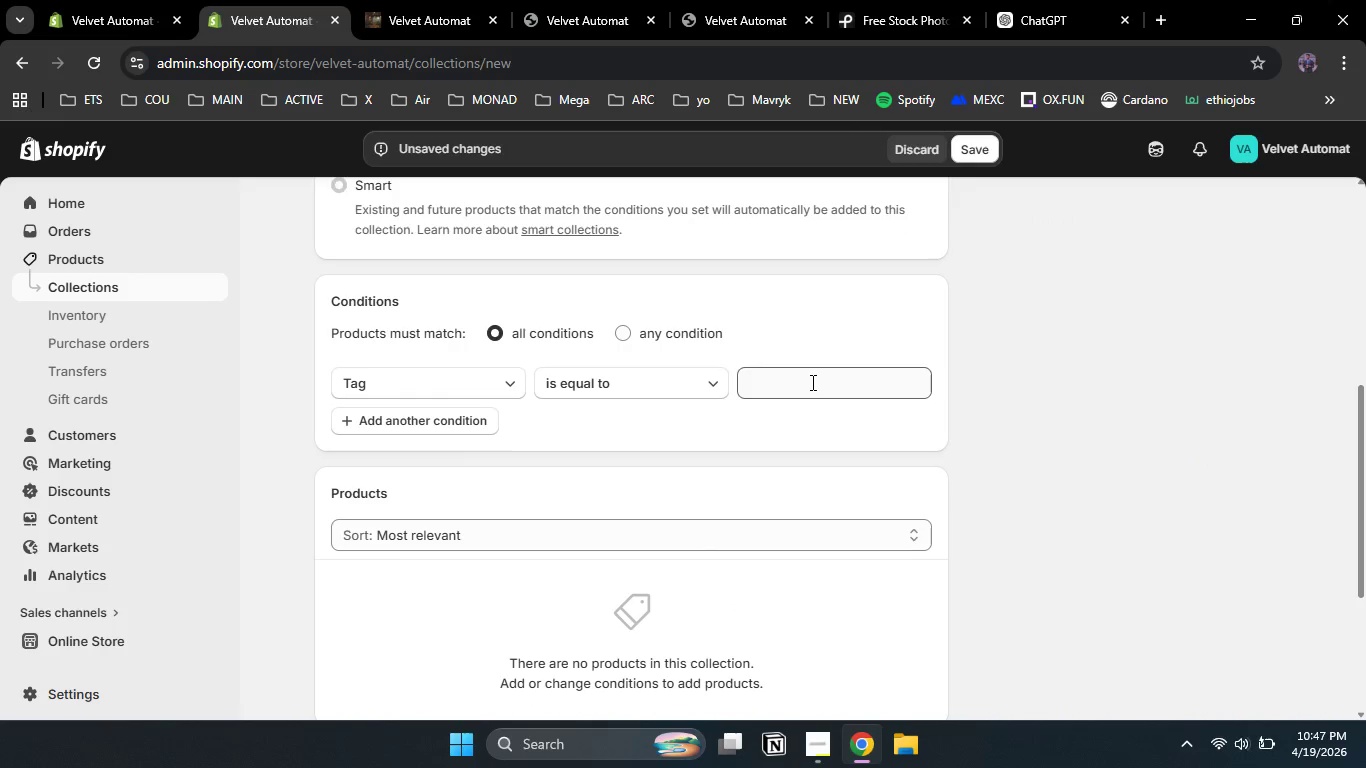 
left_click([811, 382])
 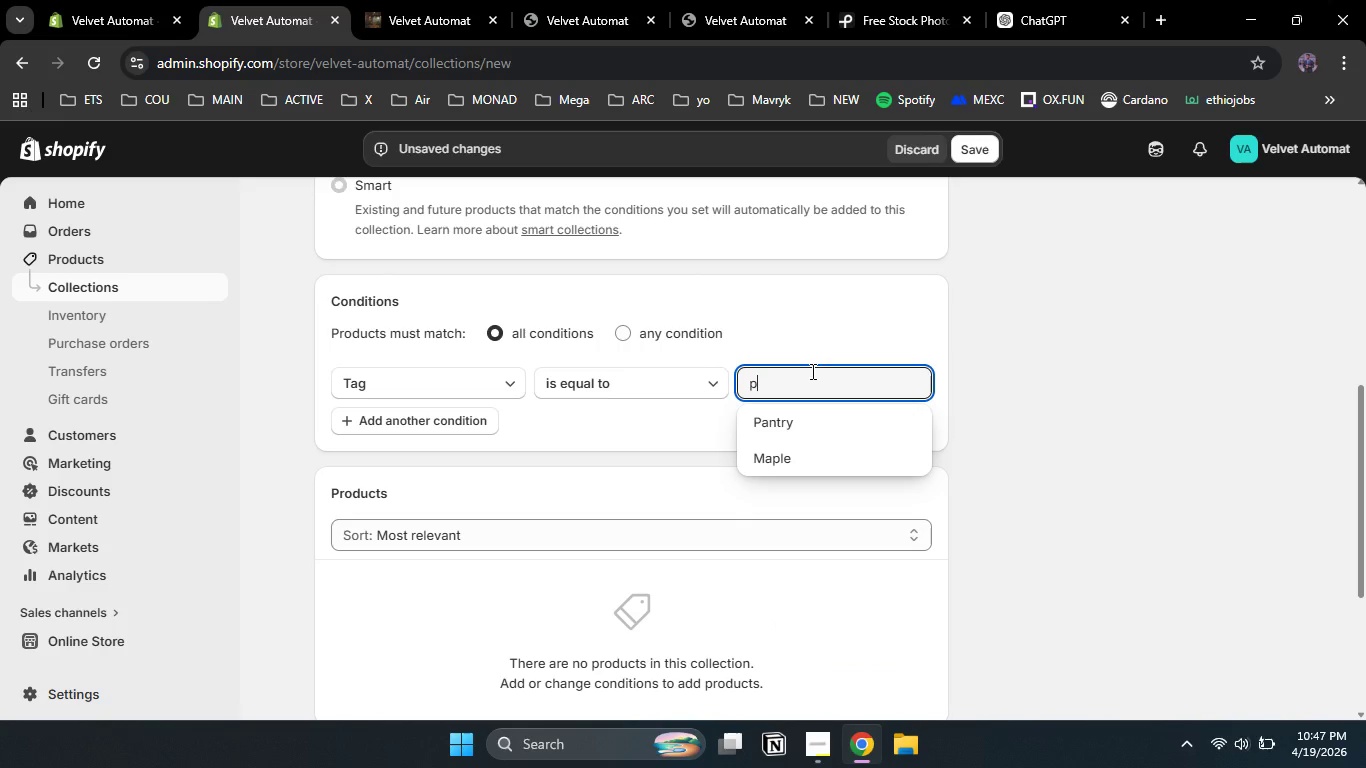 
type(pan)
 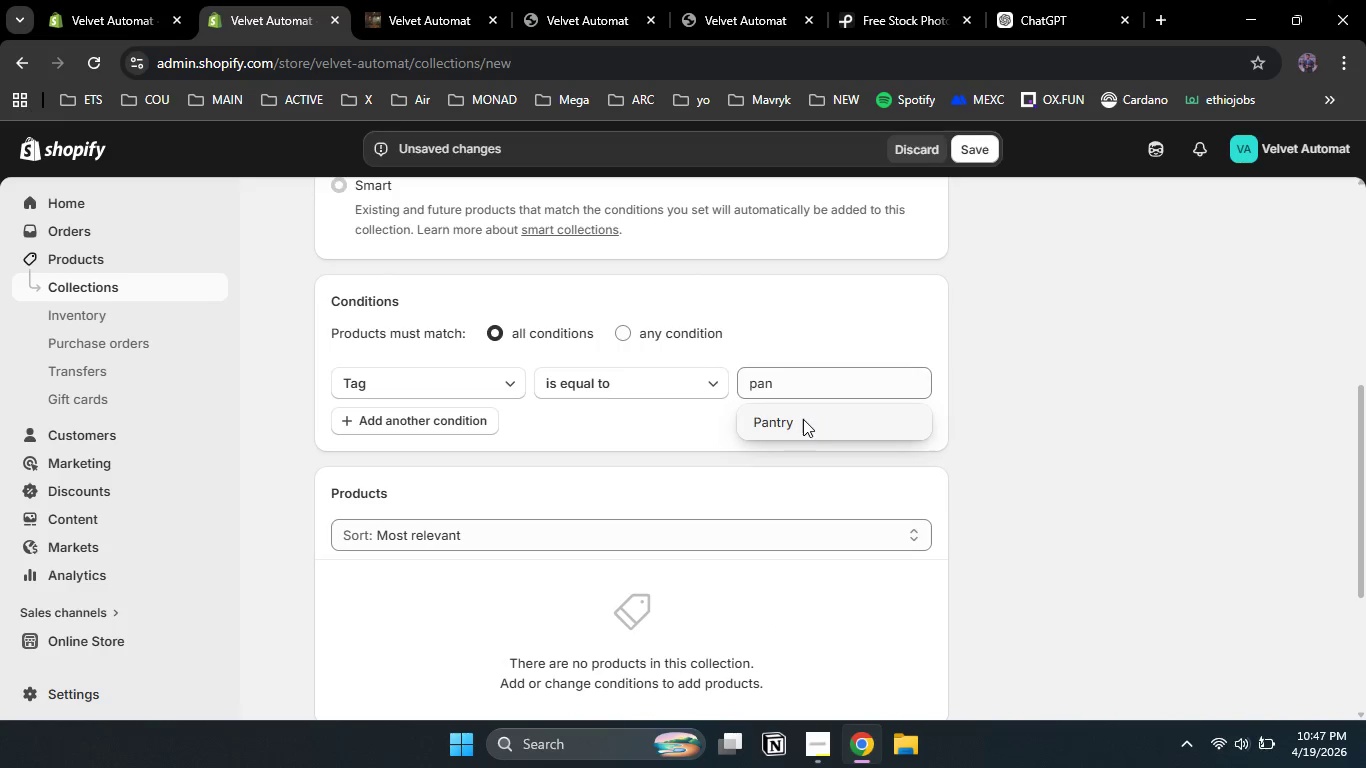 
left_click([803, 419])
 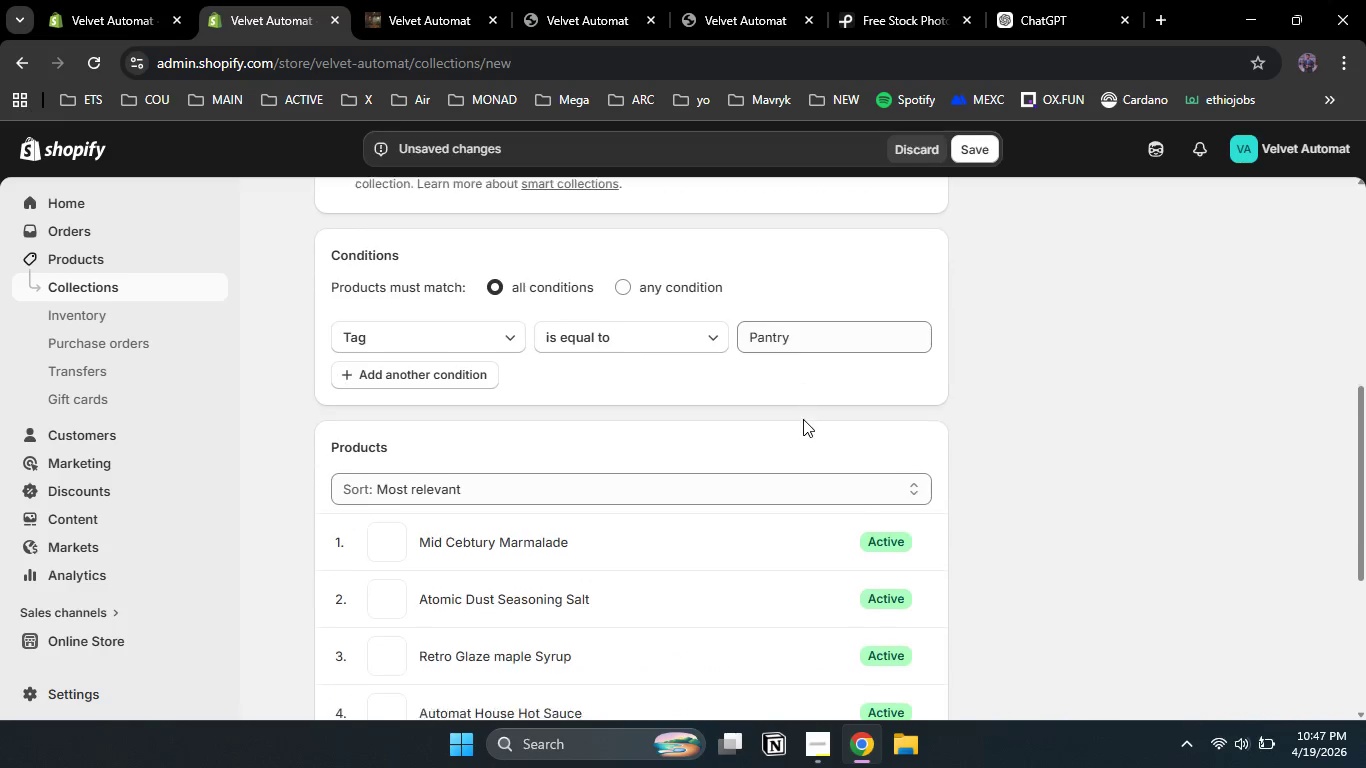 
scroll: coordinate [803, 419], scroll_direction: down, amount: 3.0
 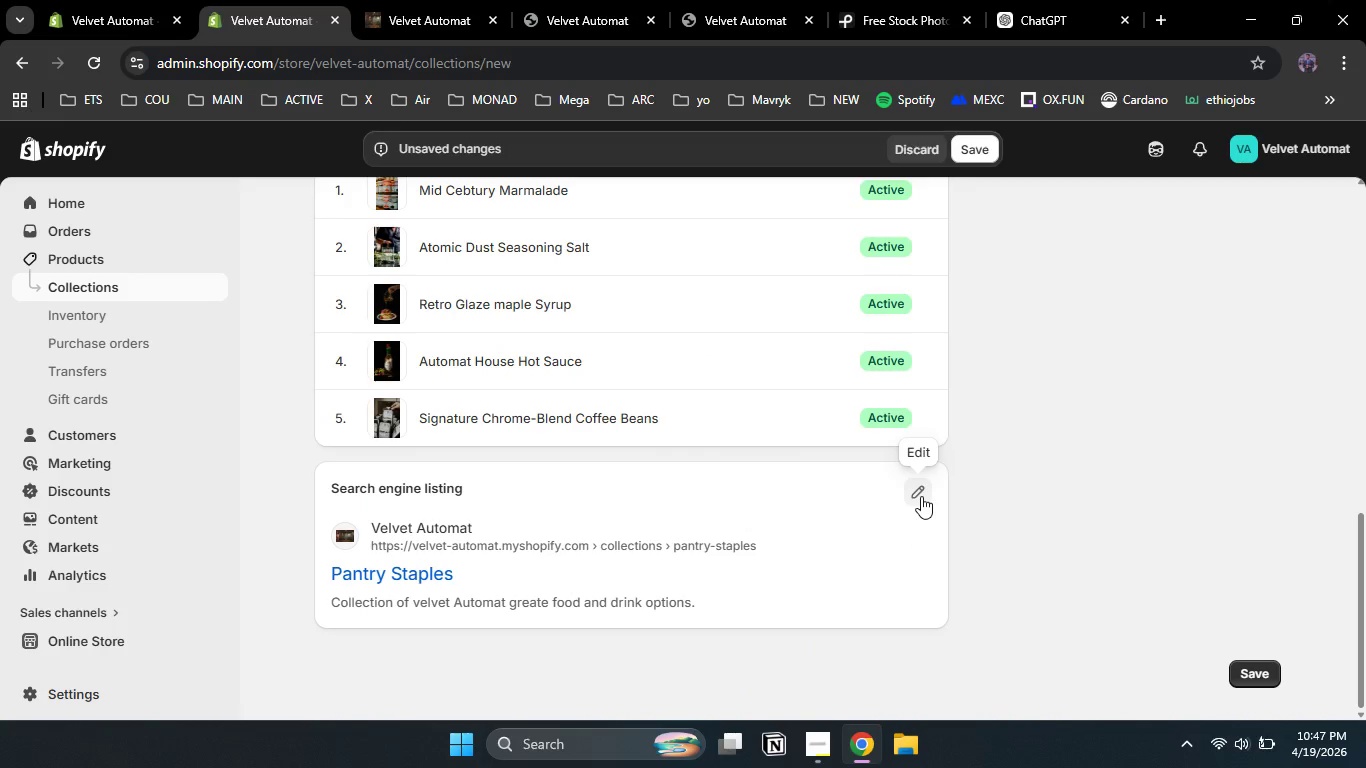 
left_click([921, 496])
 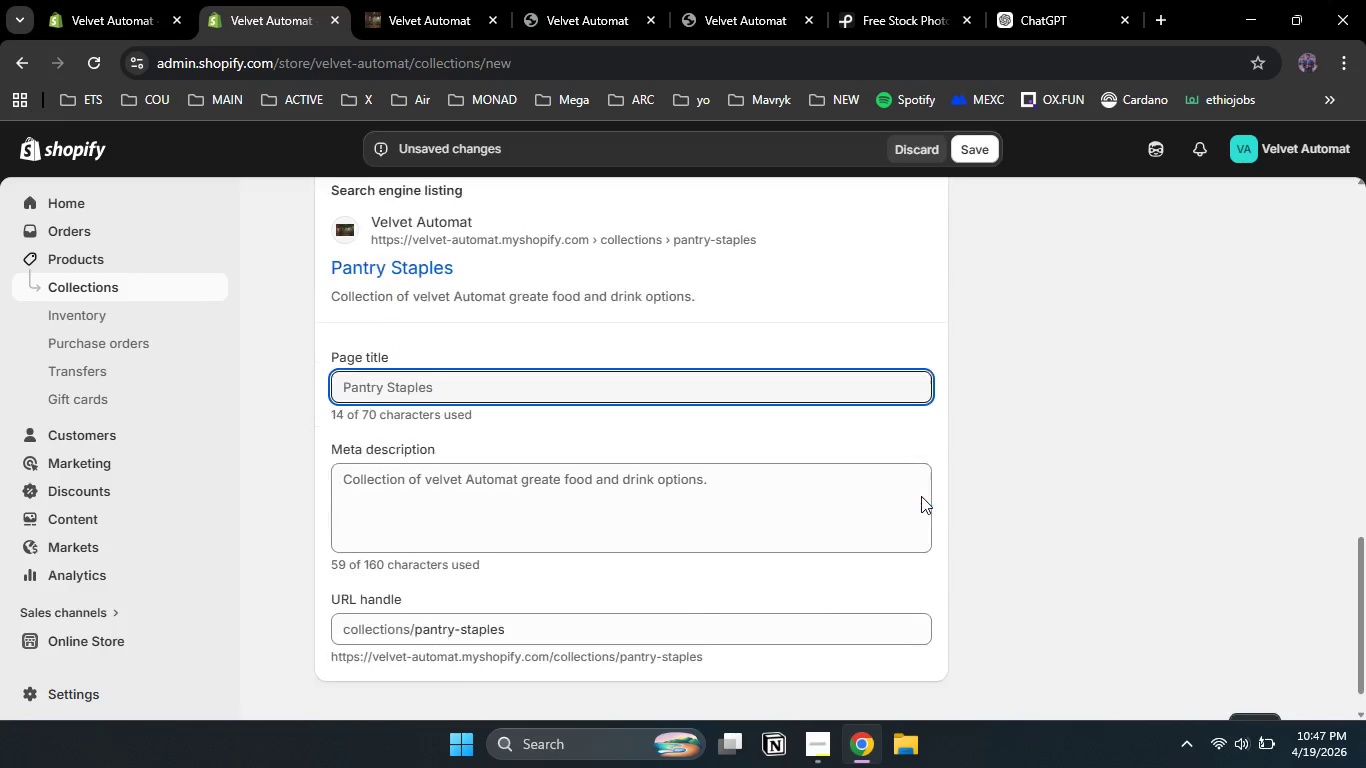 
scroll: coordinate [921, 496], scroll_direction: down, amount: 3.0
 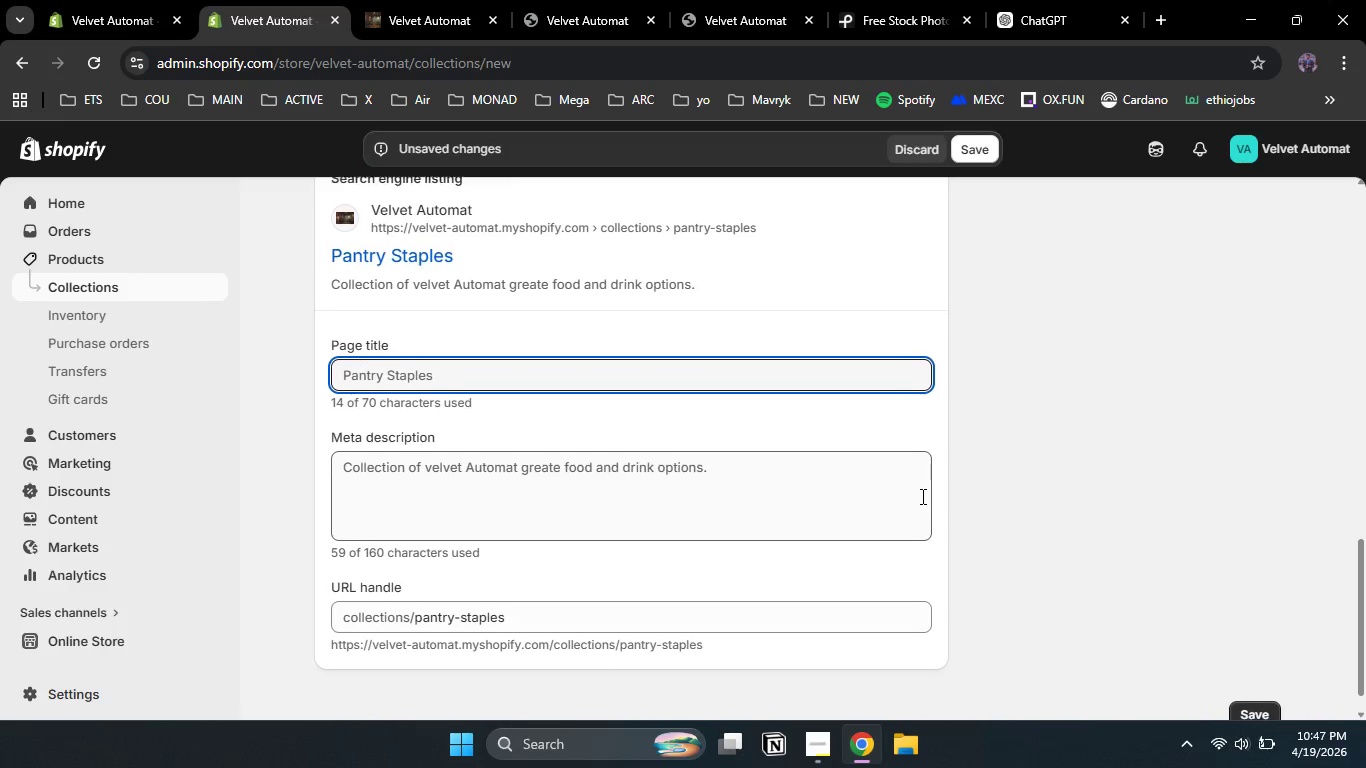 
scroll: coordinate [921, 496], scroll_direction: none, amount: 0.0
 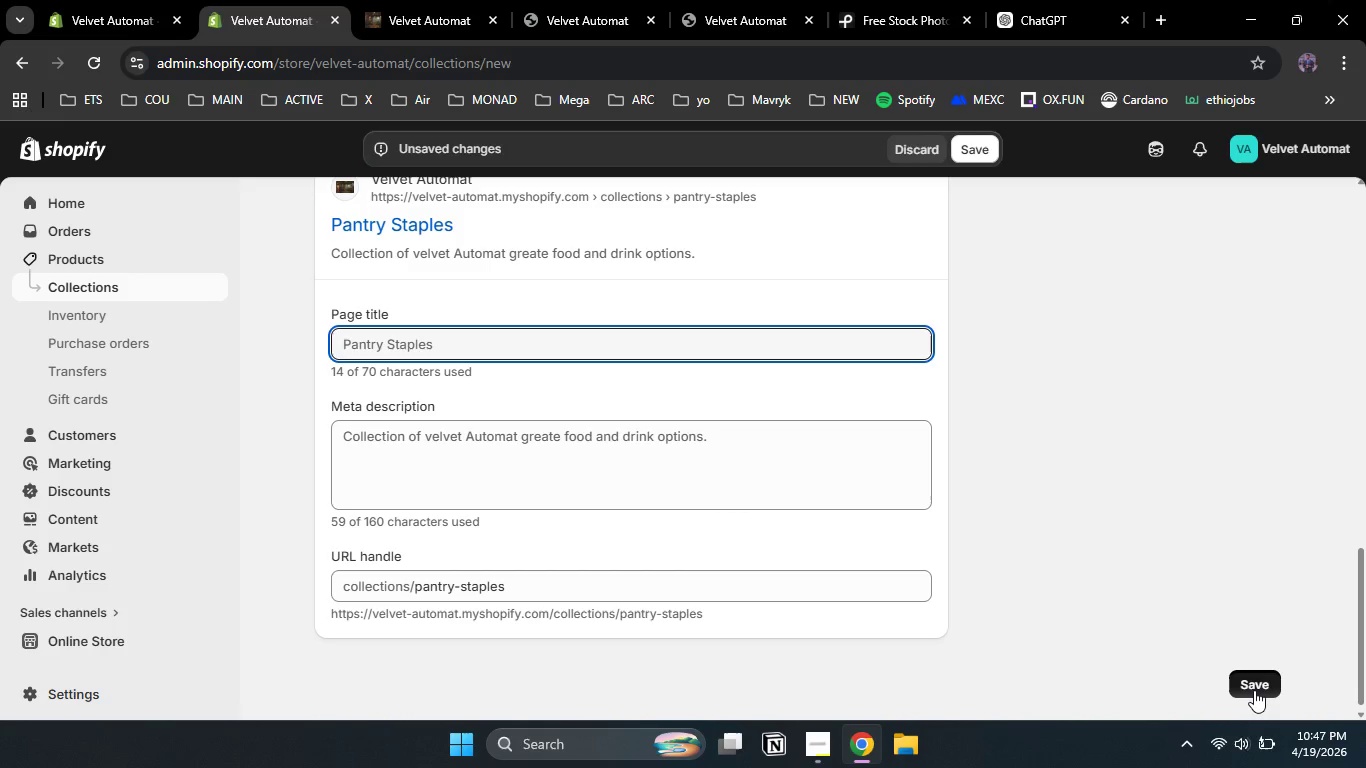 
left_click([1254, 690])
 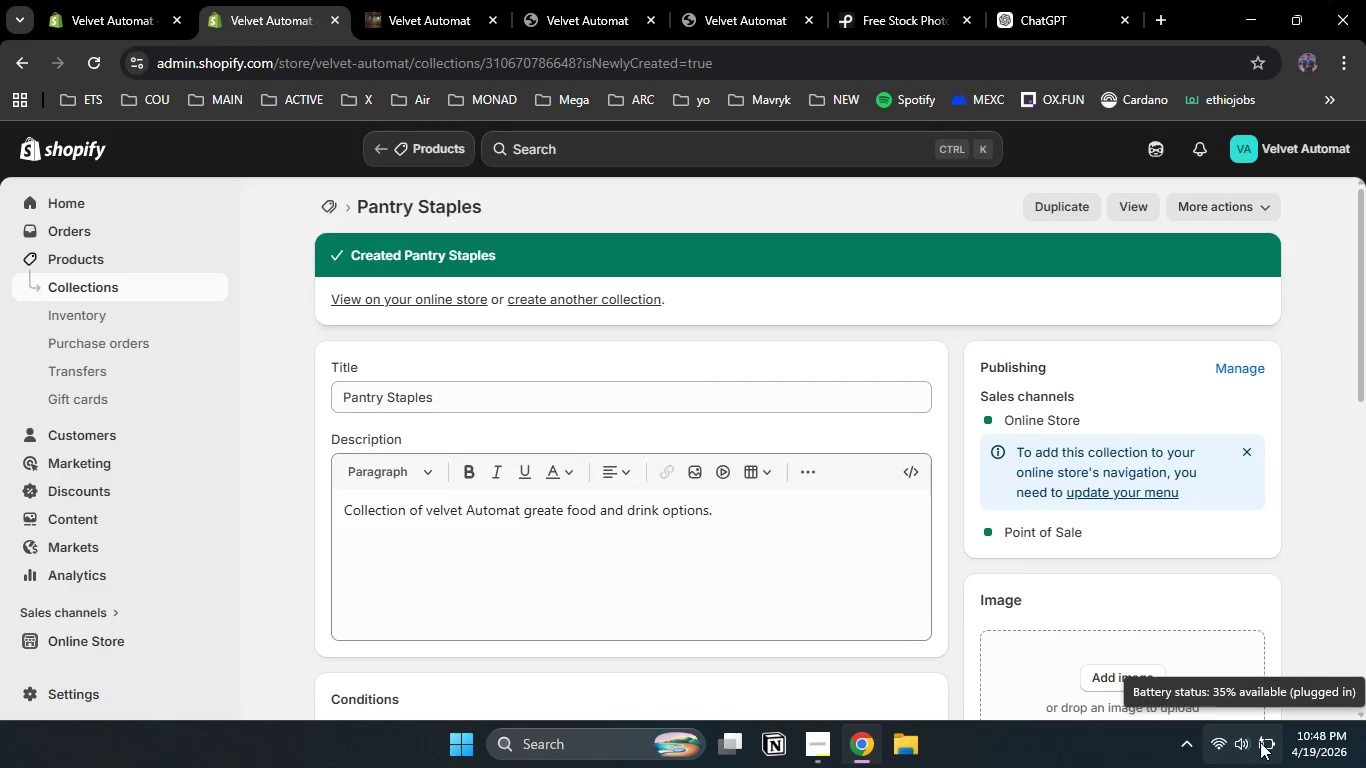 
wait(9.47)
 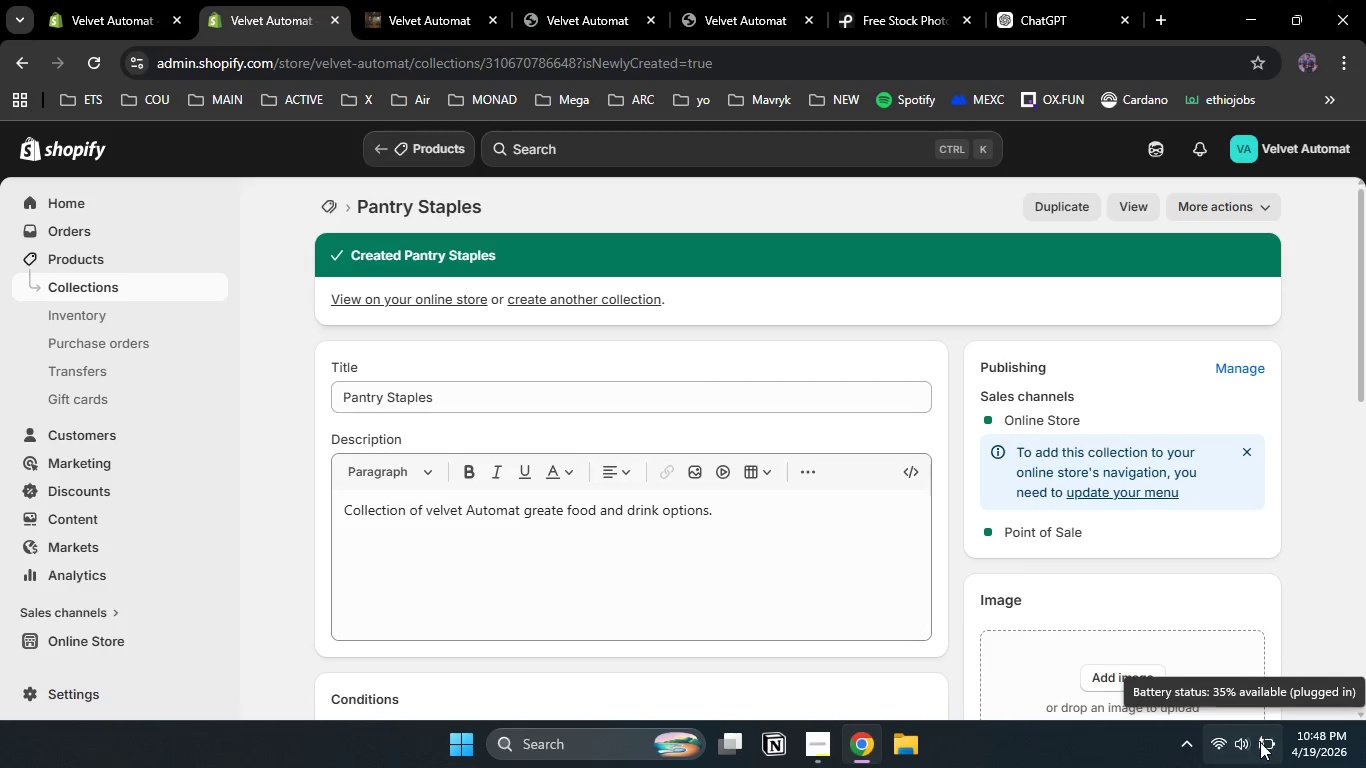 
left_click([159, 288])
 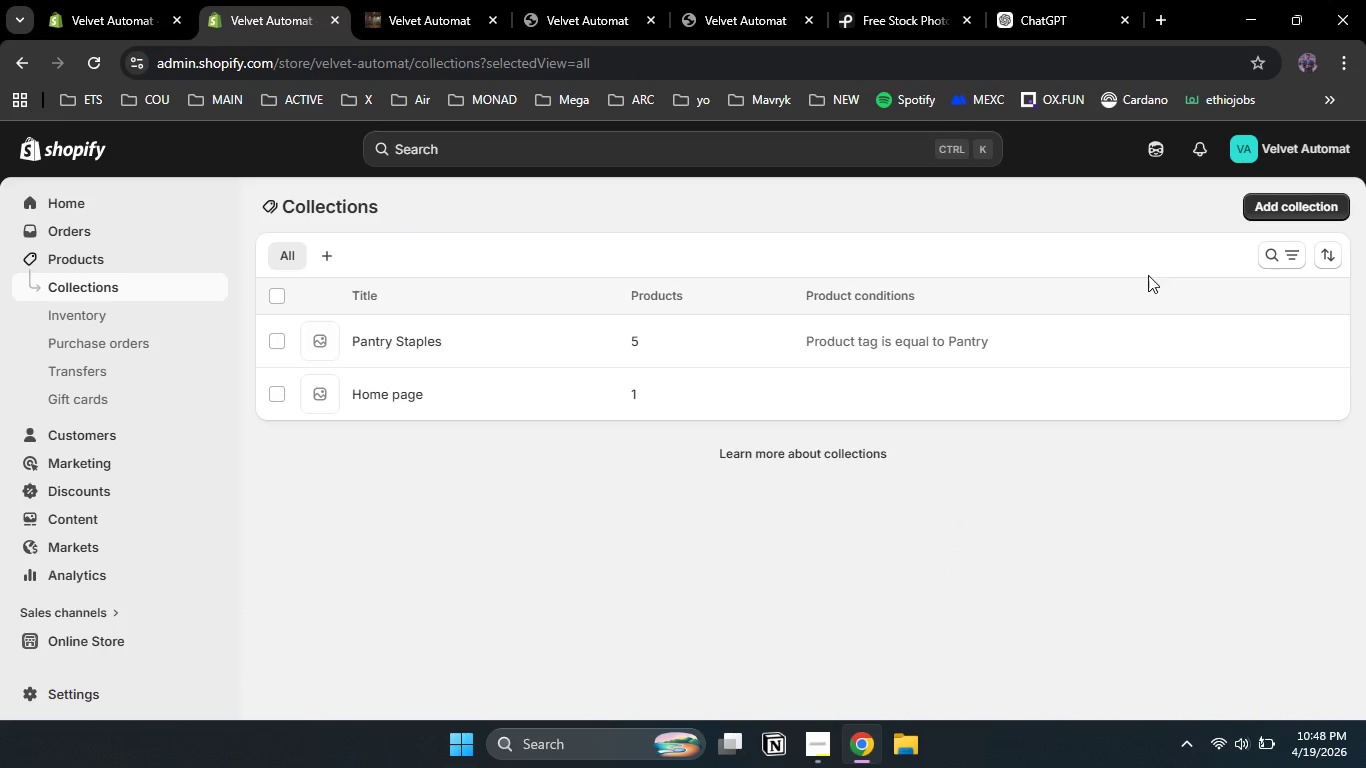 
left_click([1274, 208])
 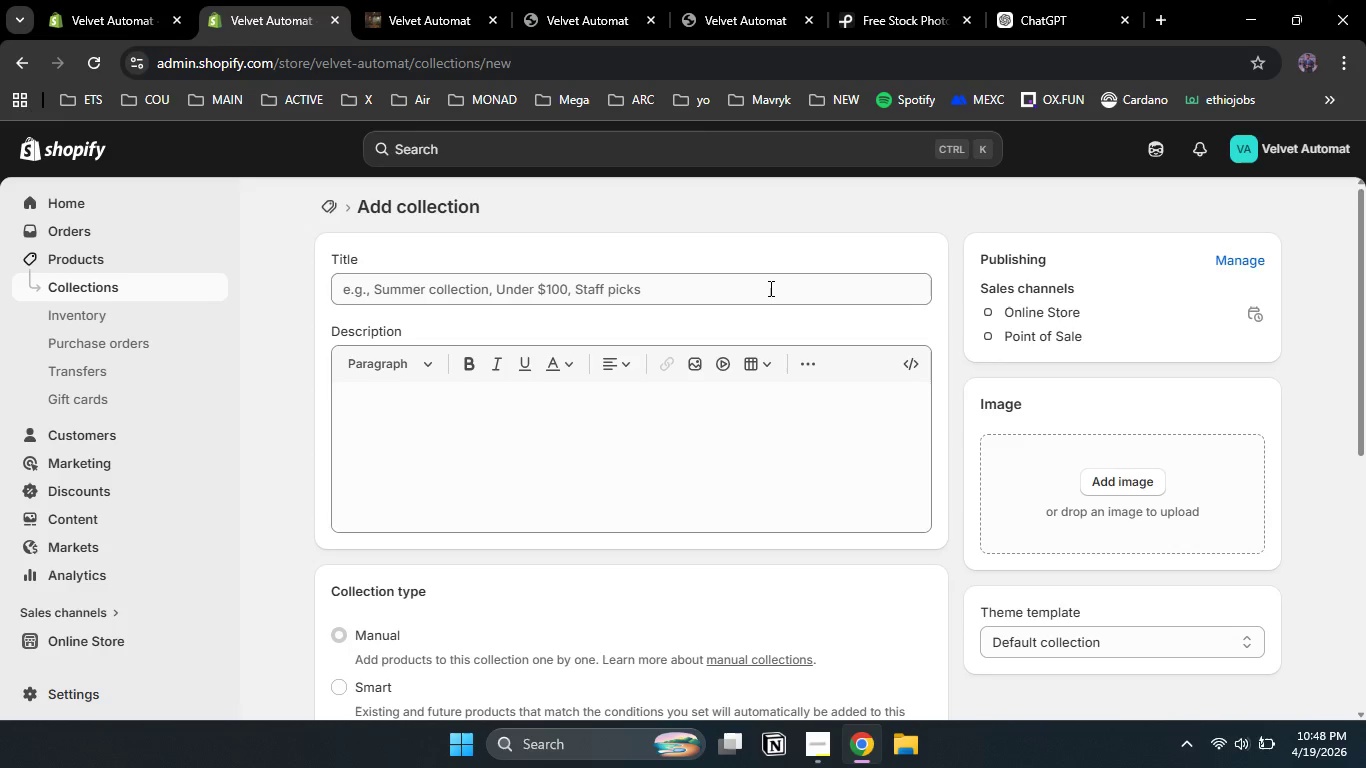 
left_click([769, 288])
 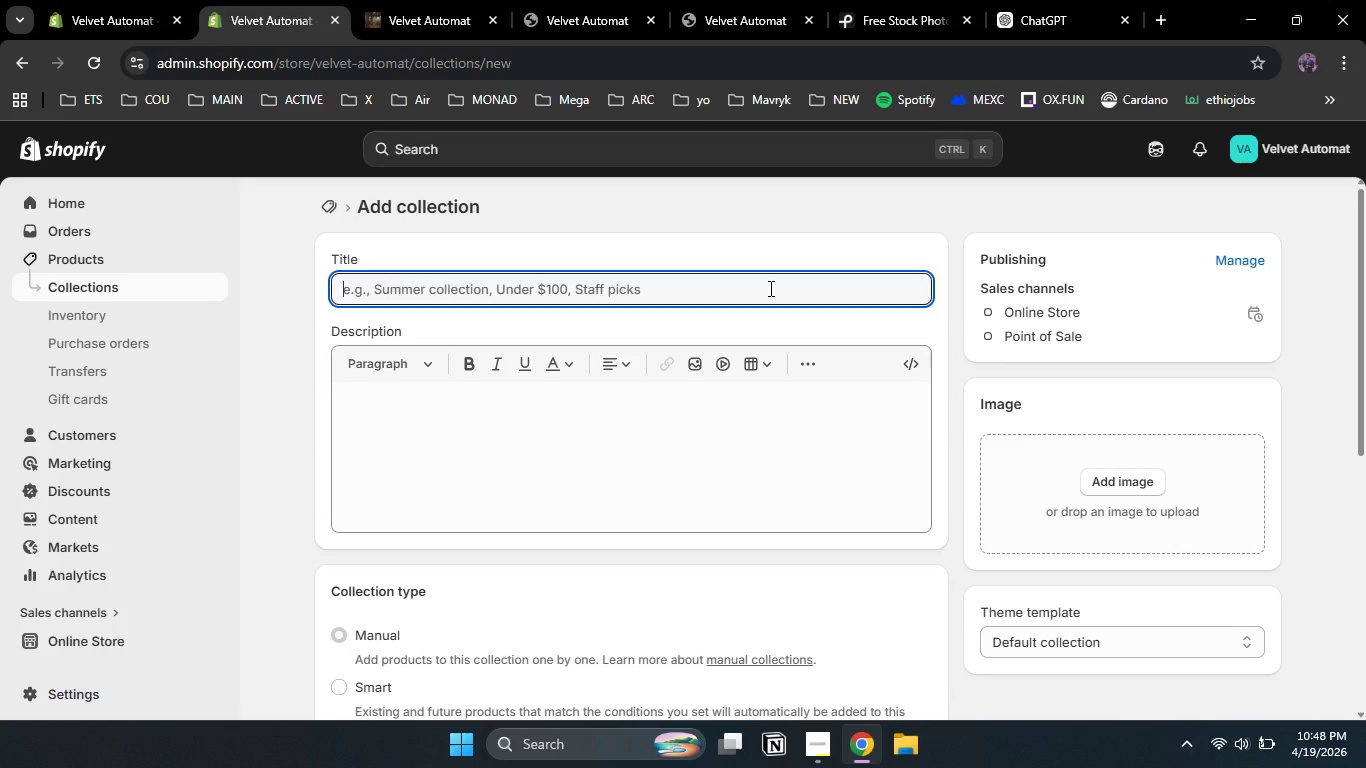 
hold_key(key=ShiftLeft, duration=1.5)
 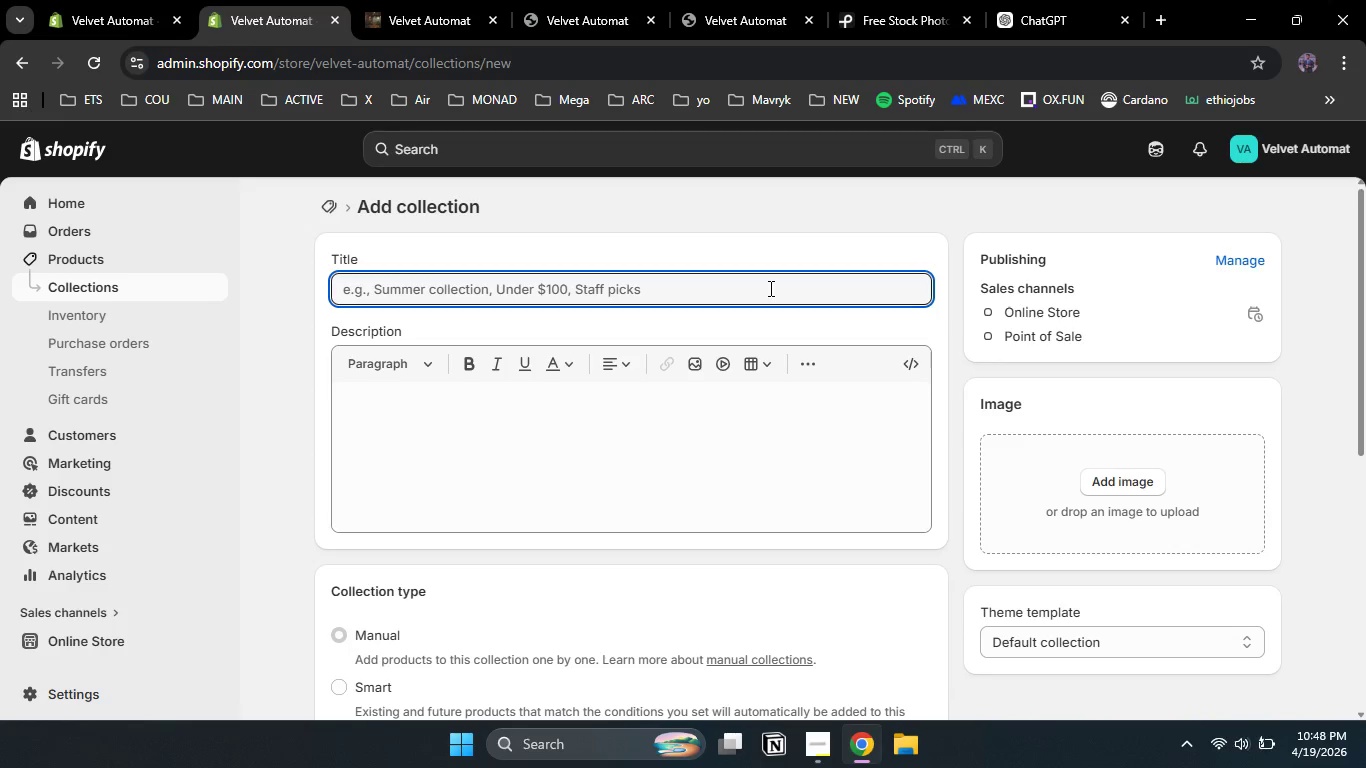 
type(Vintage Gpds)
key(Backspace)
key(Backspace)
key(Backspace)
type(oods)
 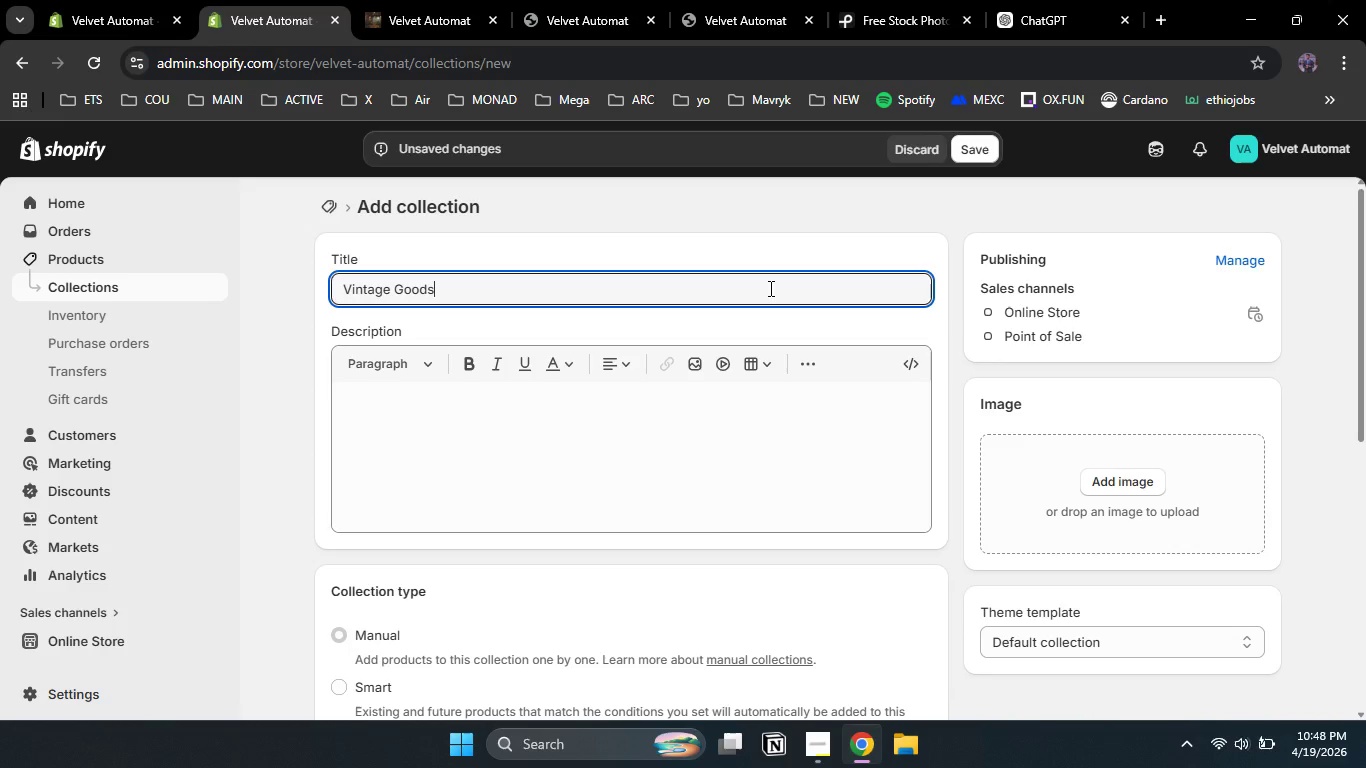 
left_click([627, 457])
 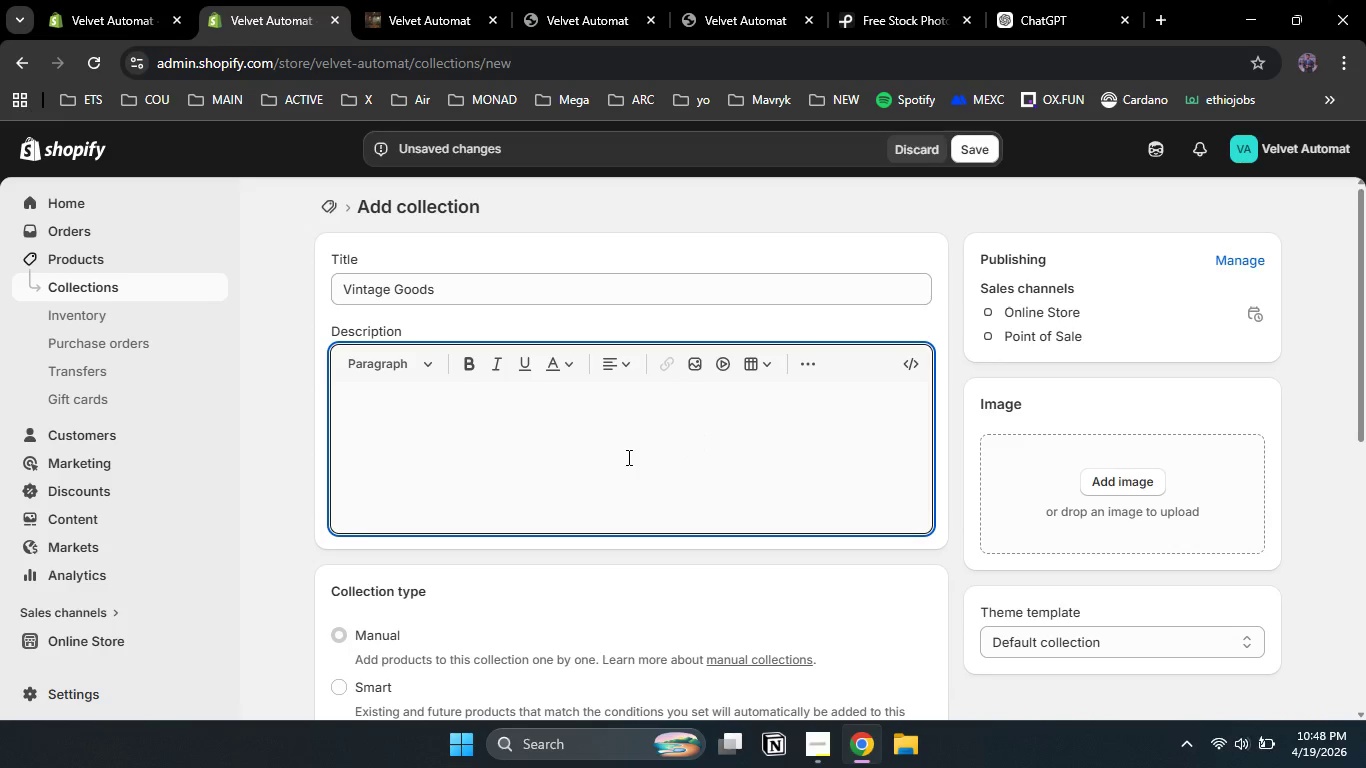 
type(A vintage good of velvet )
 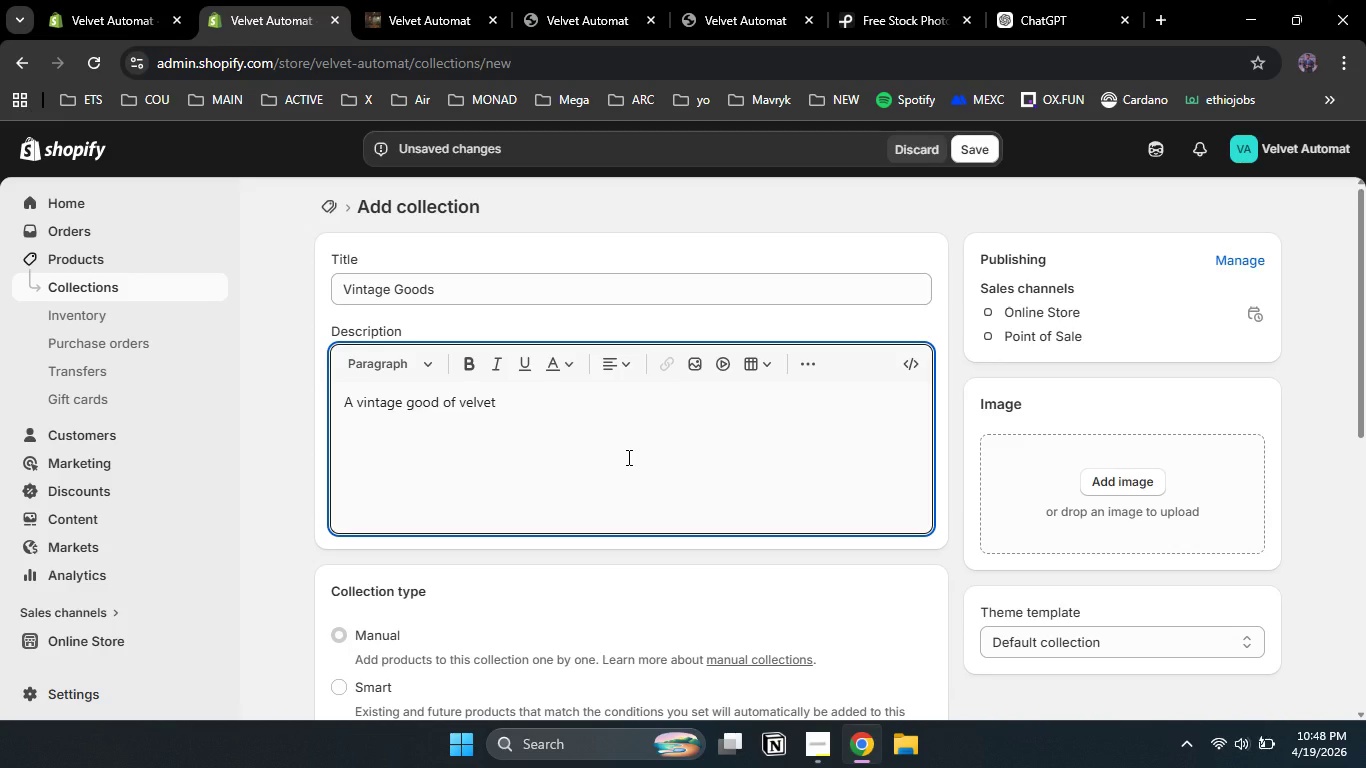 
hold_key(key=ShiftLeft, duration=0.77)
 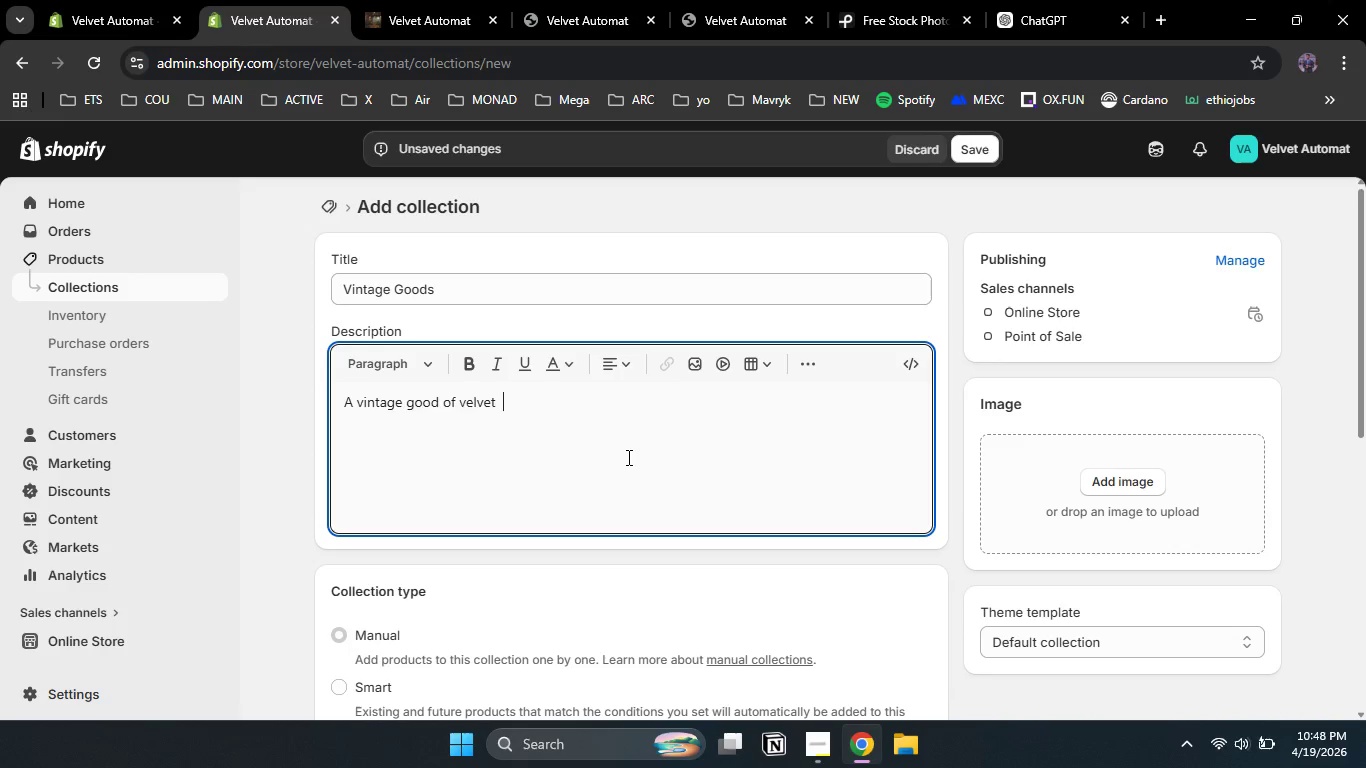 
type( )
key(Backspace)
type(automate which are ready )
 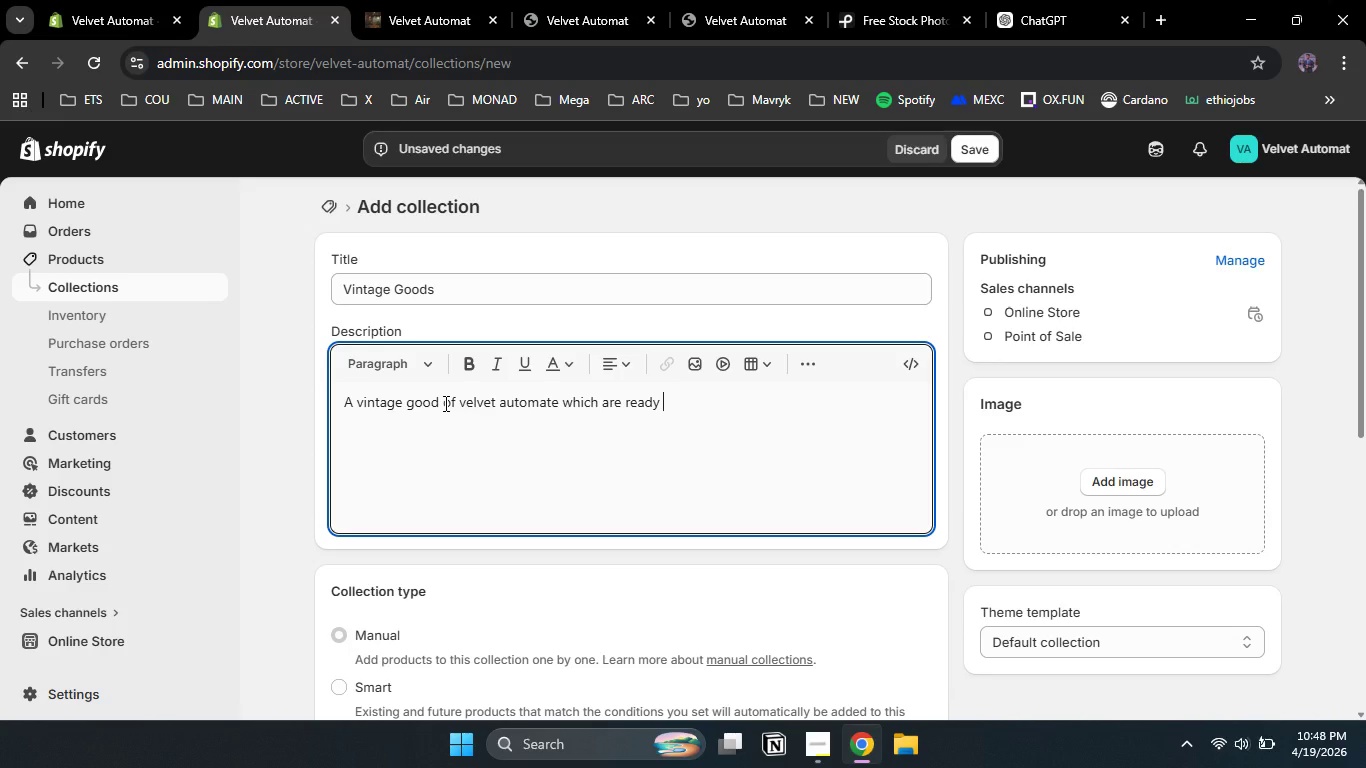 
wait(6.88)
 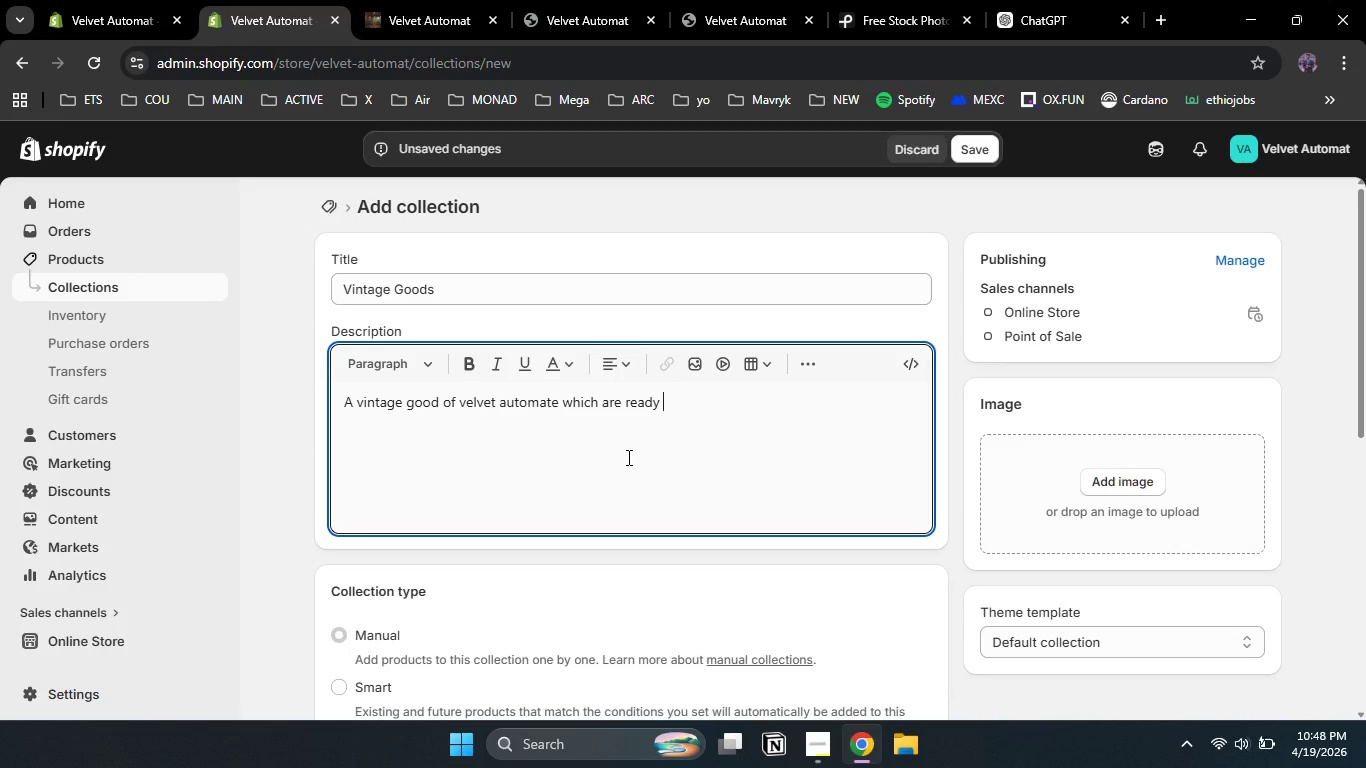 
left_click([444, 403])
 